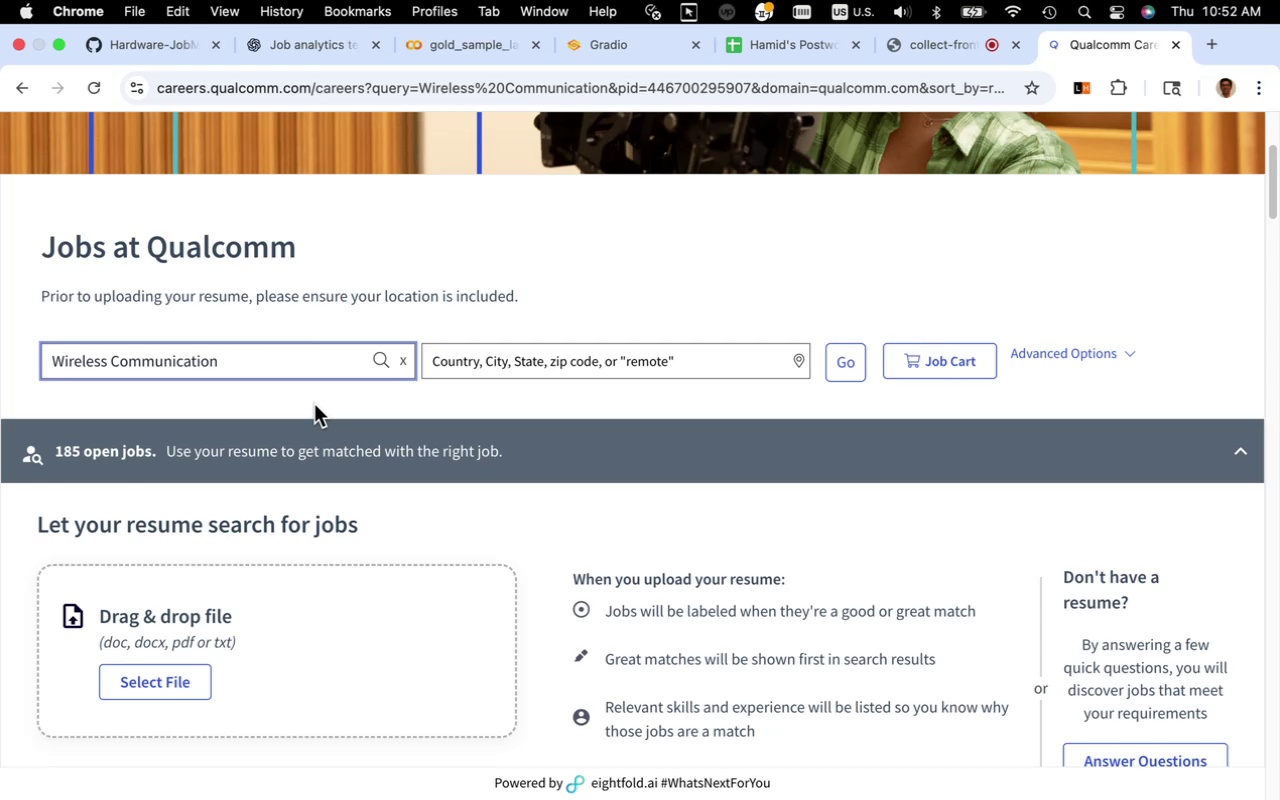 
left_click([295, 363])
 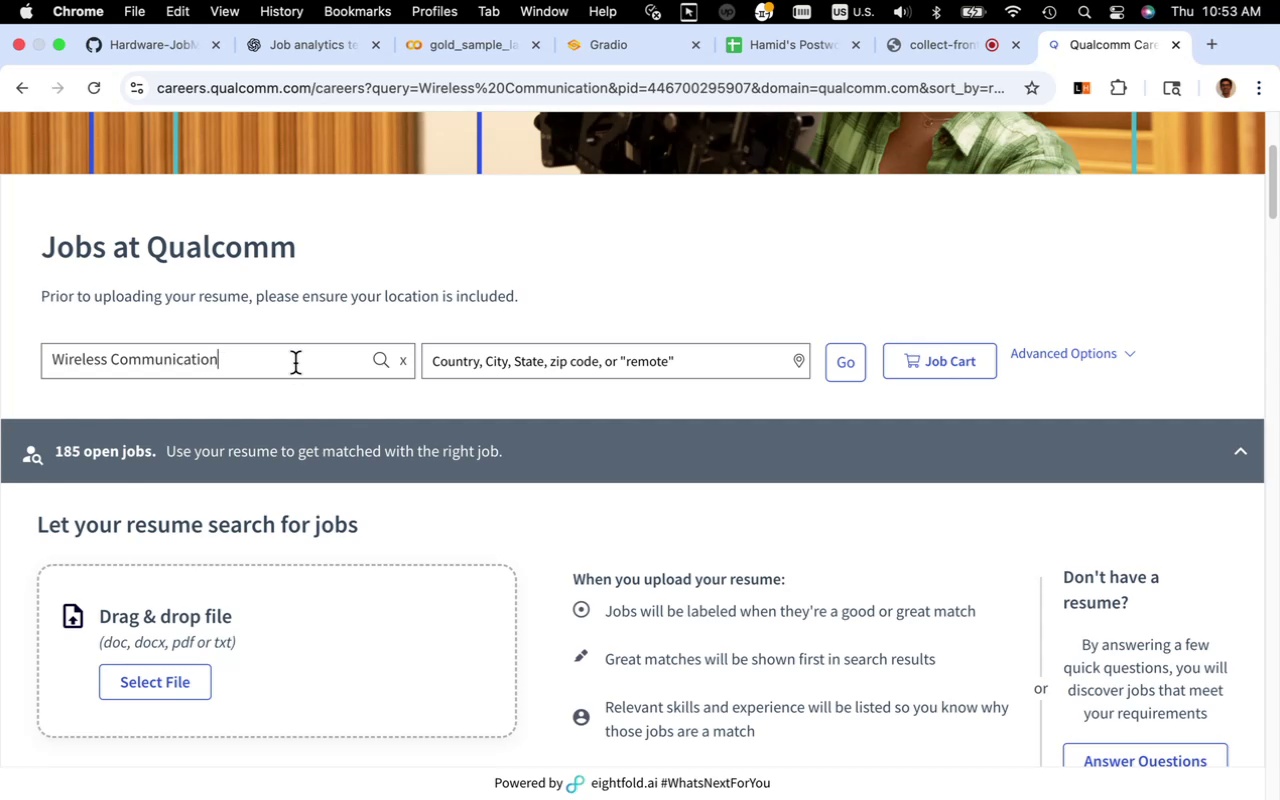 
wait(17.5)
 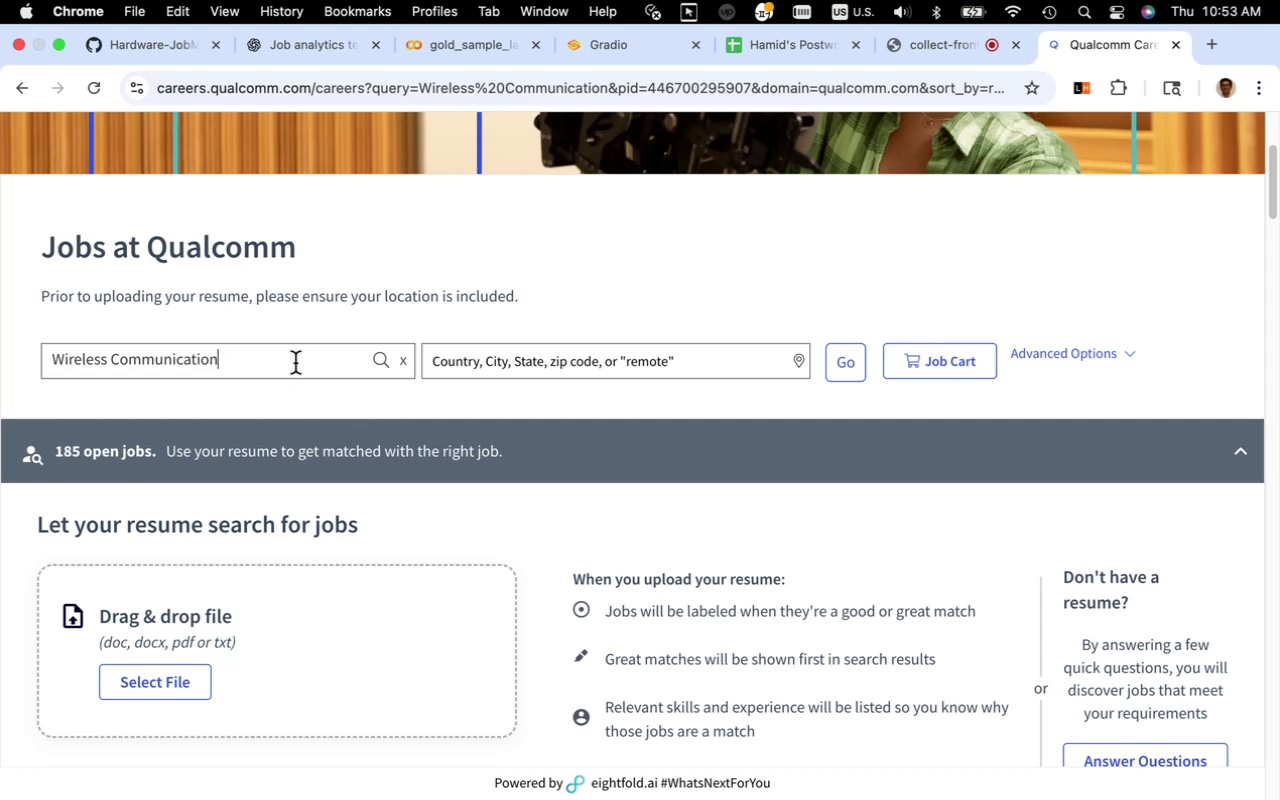 
left_click([324, 370])
 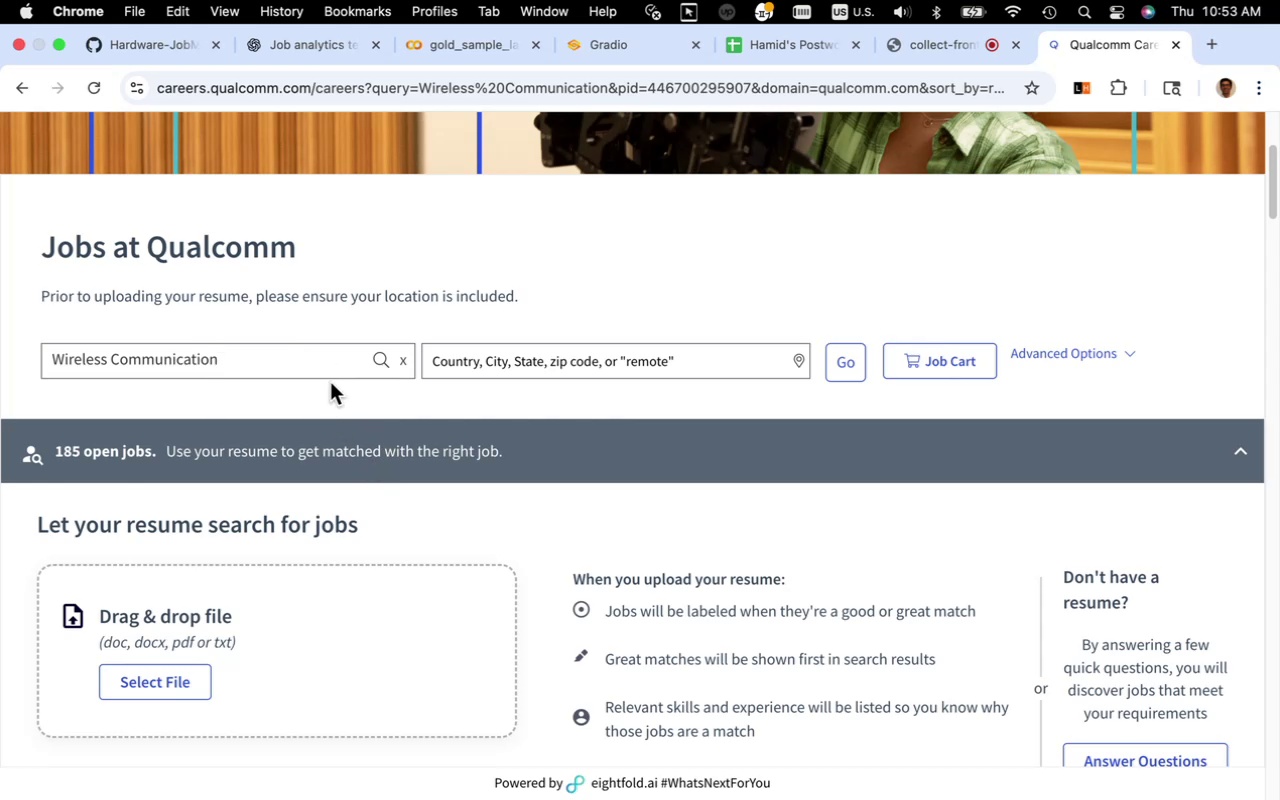 
left_click([330, 381])
 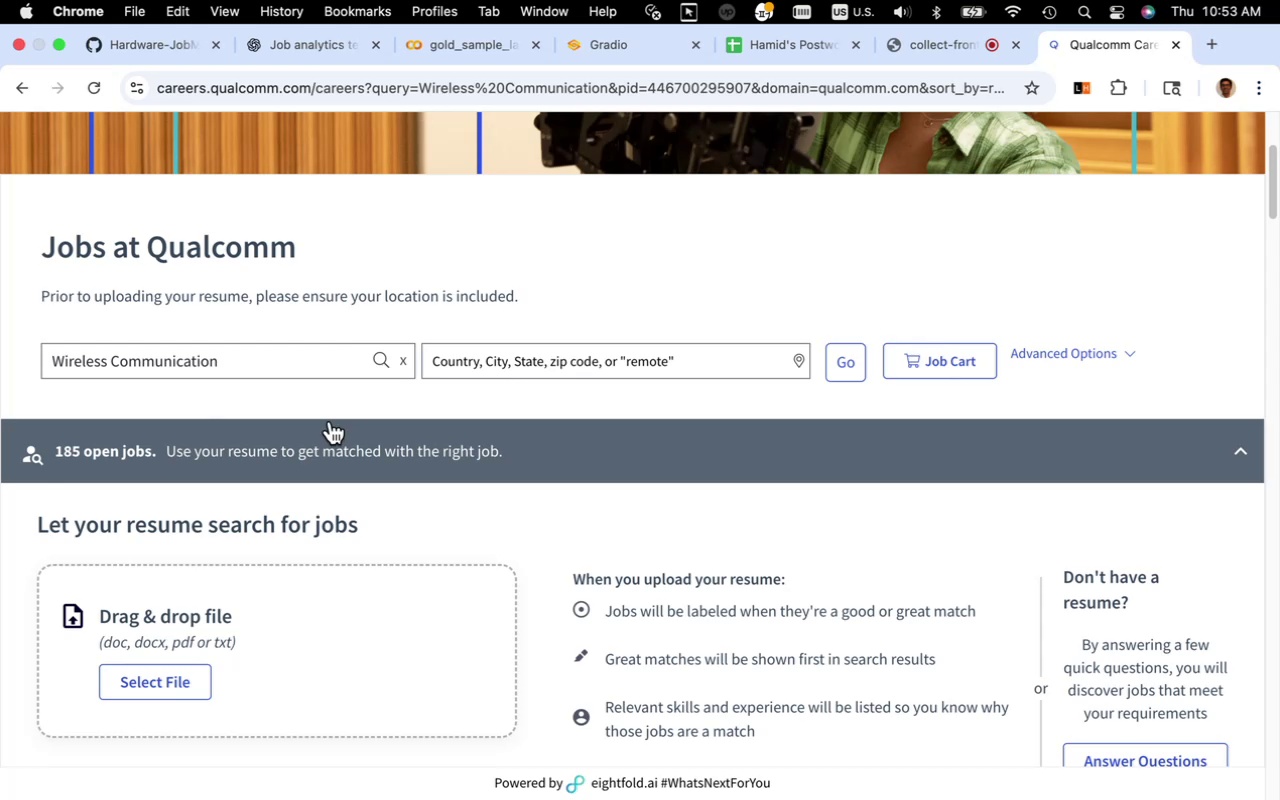 
scroll: coordinate [336, 419], scroll_direction: up, amount: 13.0
 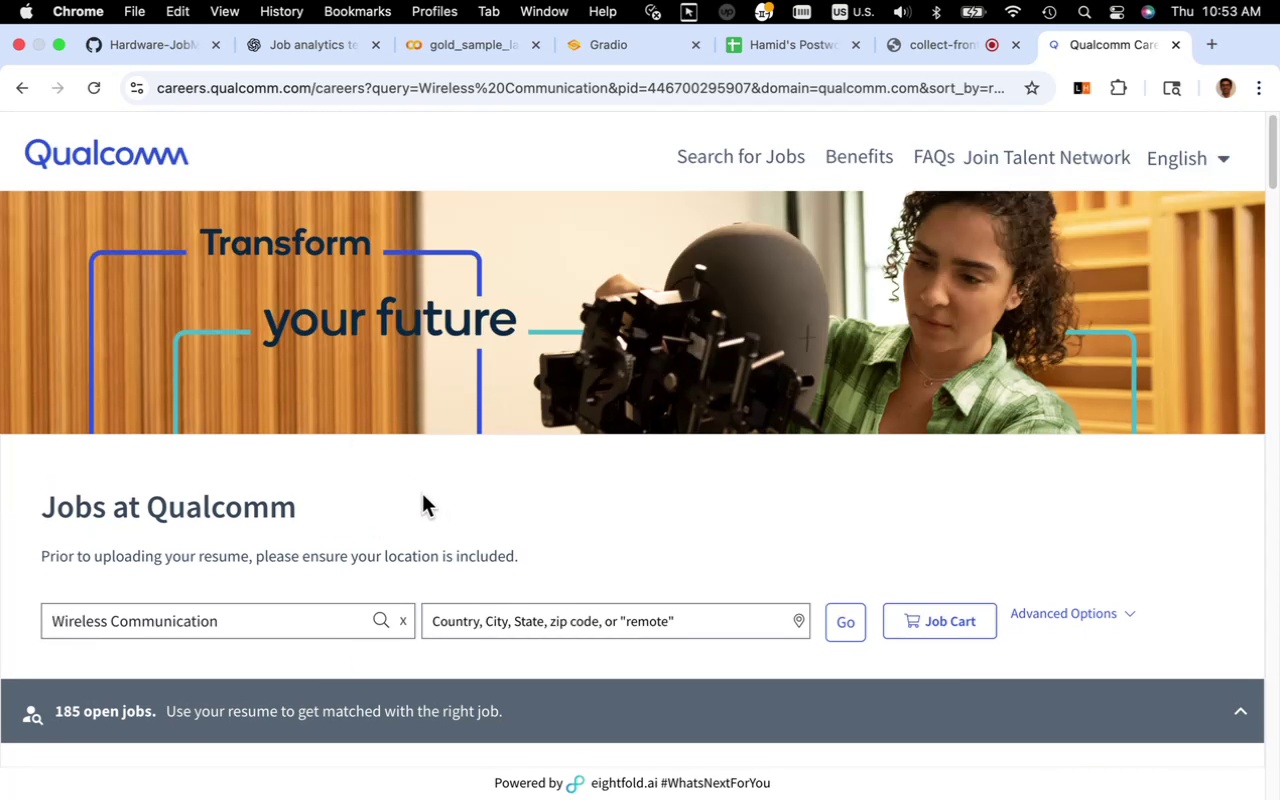 
wait(5.82)
 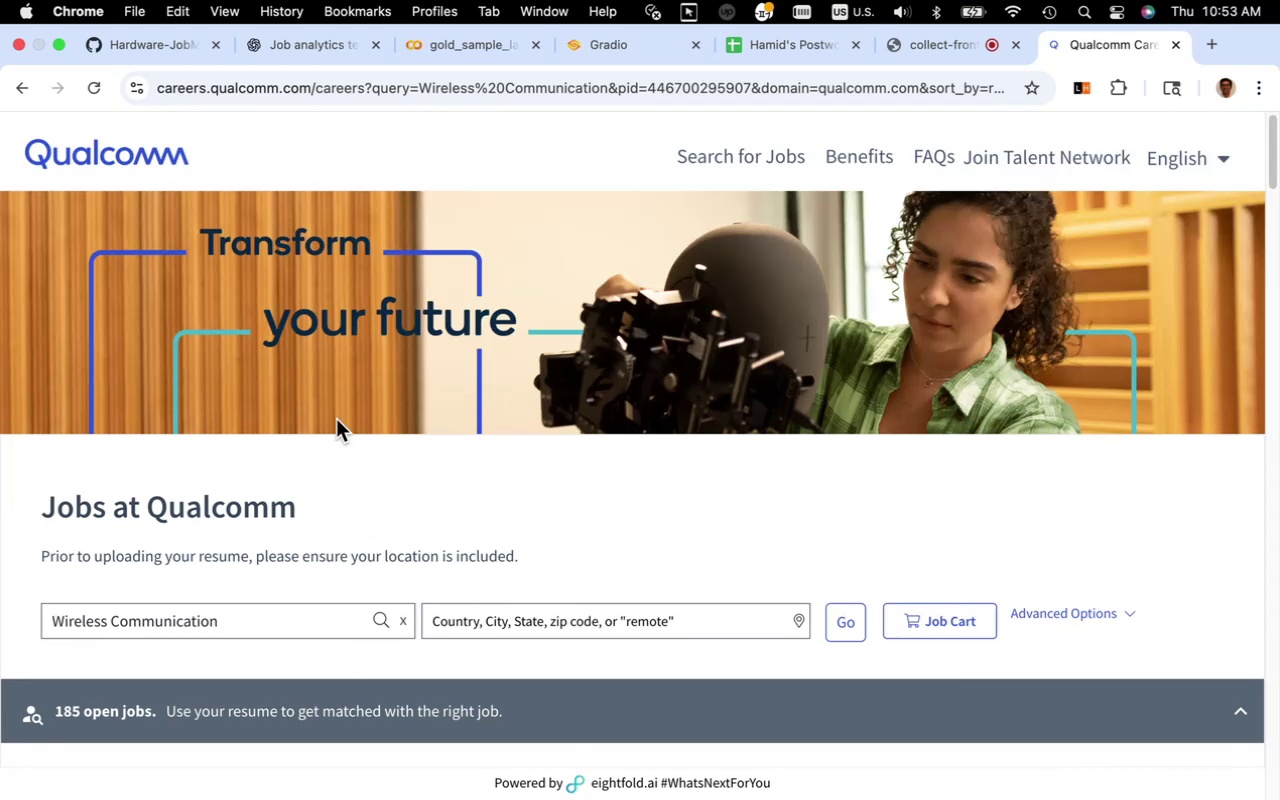 
scroll: coordinate [441, 487], scroll_direction: down, amount: 5.0
 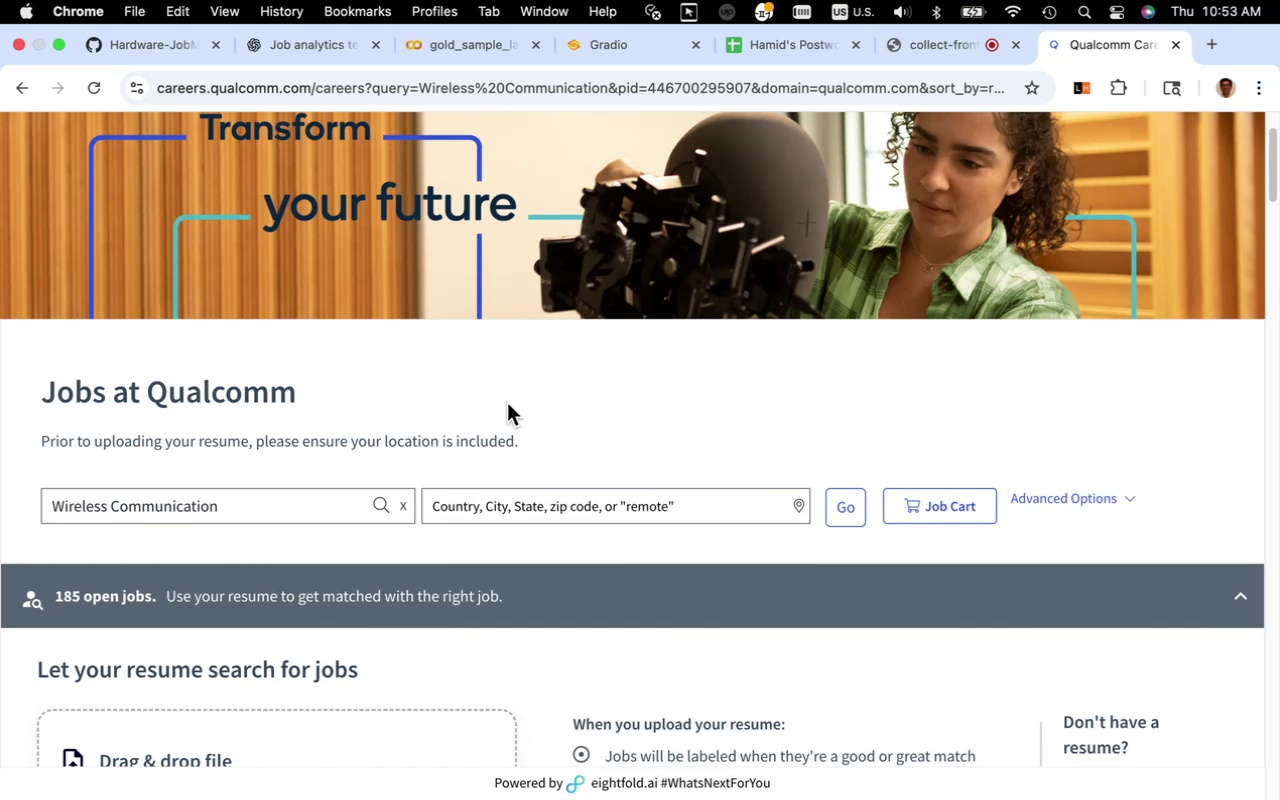 
wait(5.66)
 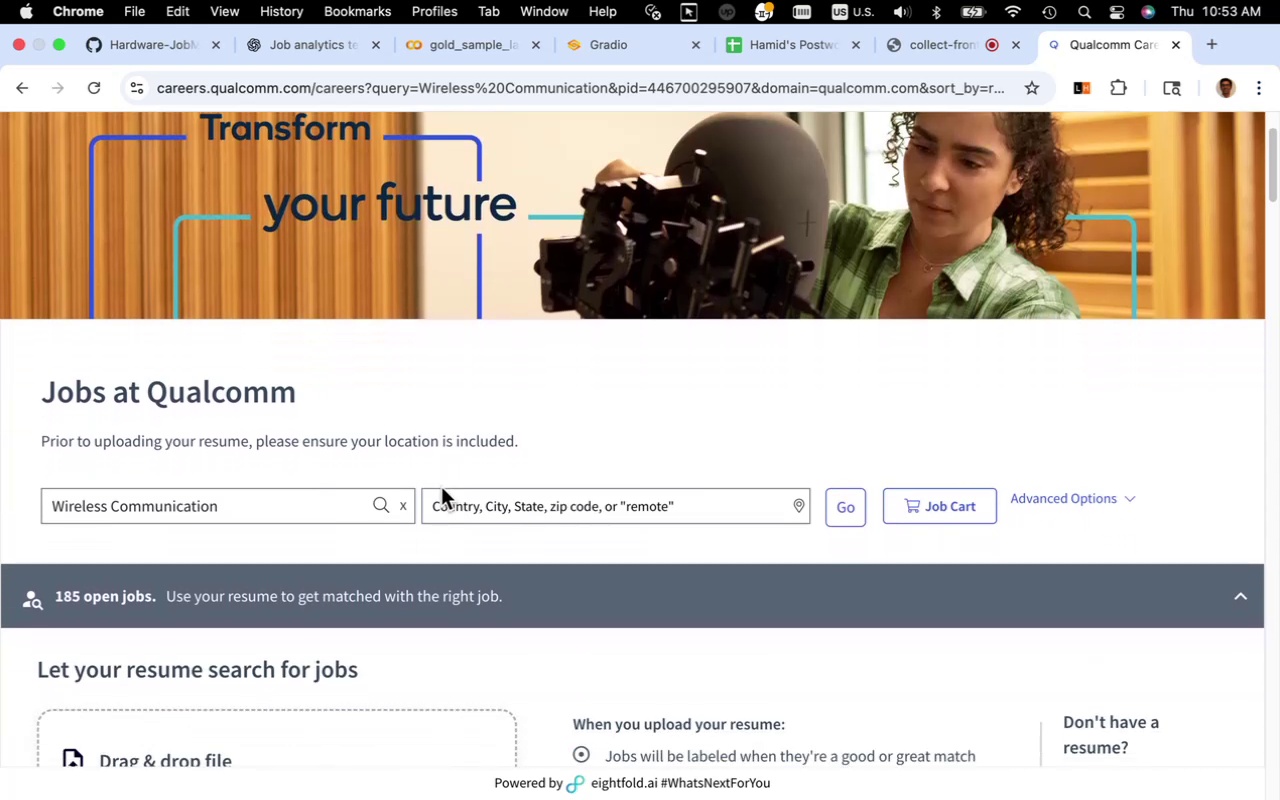 
scroll: coordinate [455, 426], scroll_direction: up, amount: 14.0
 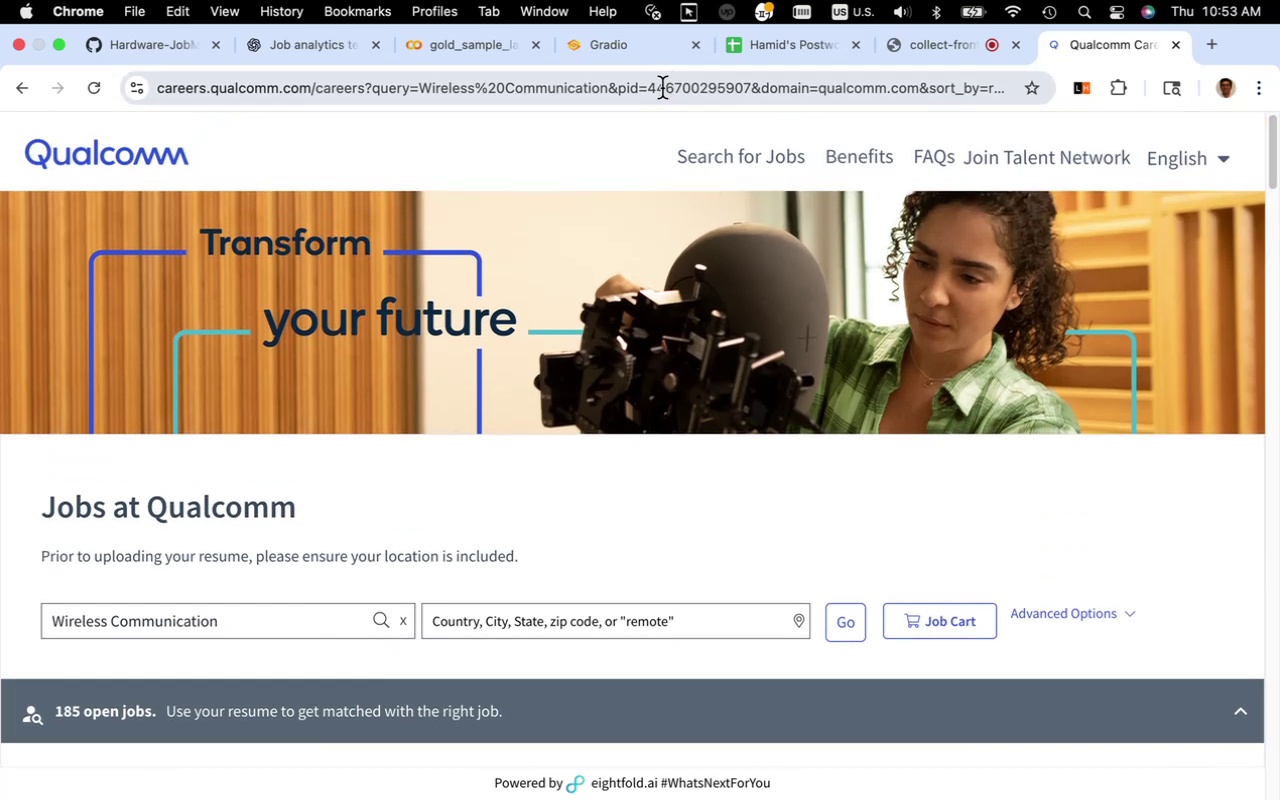 
left_click([662, 89])
 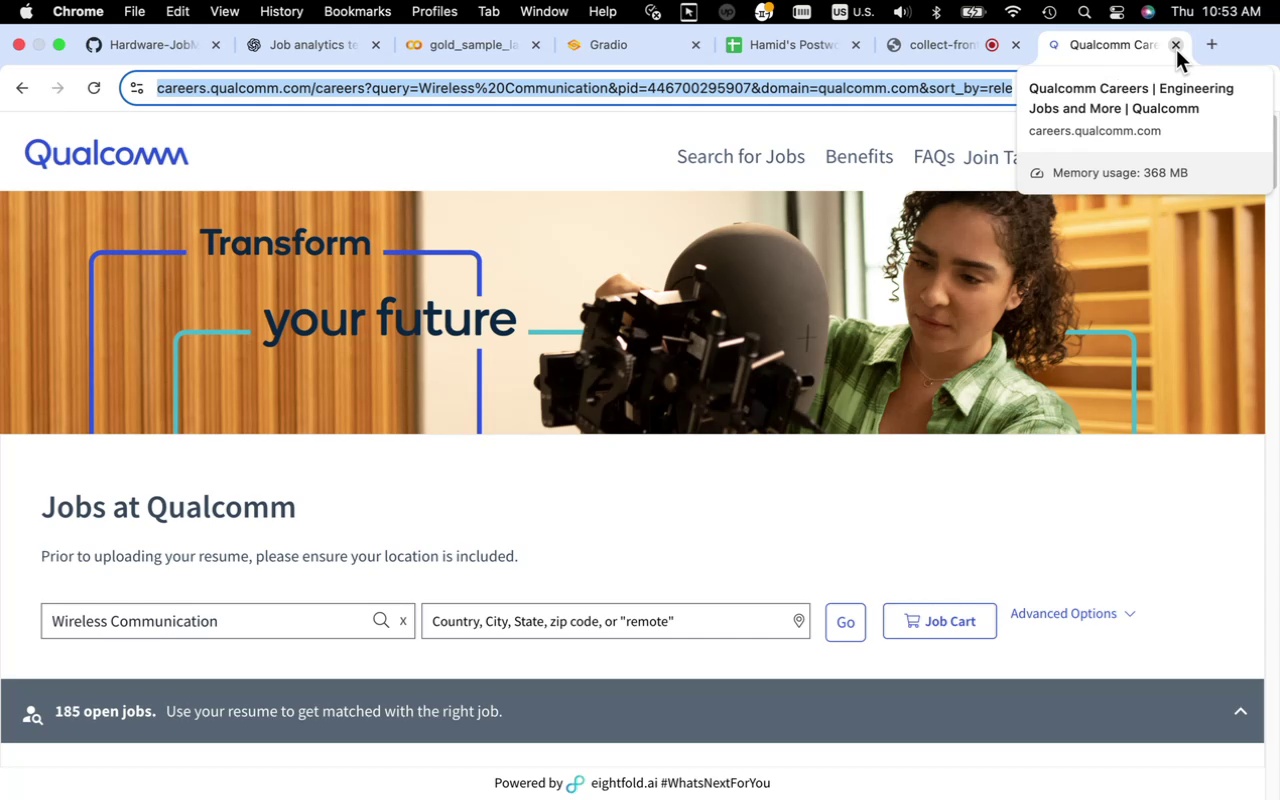 
wait(18.77)
 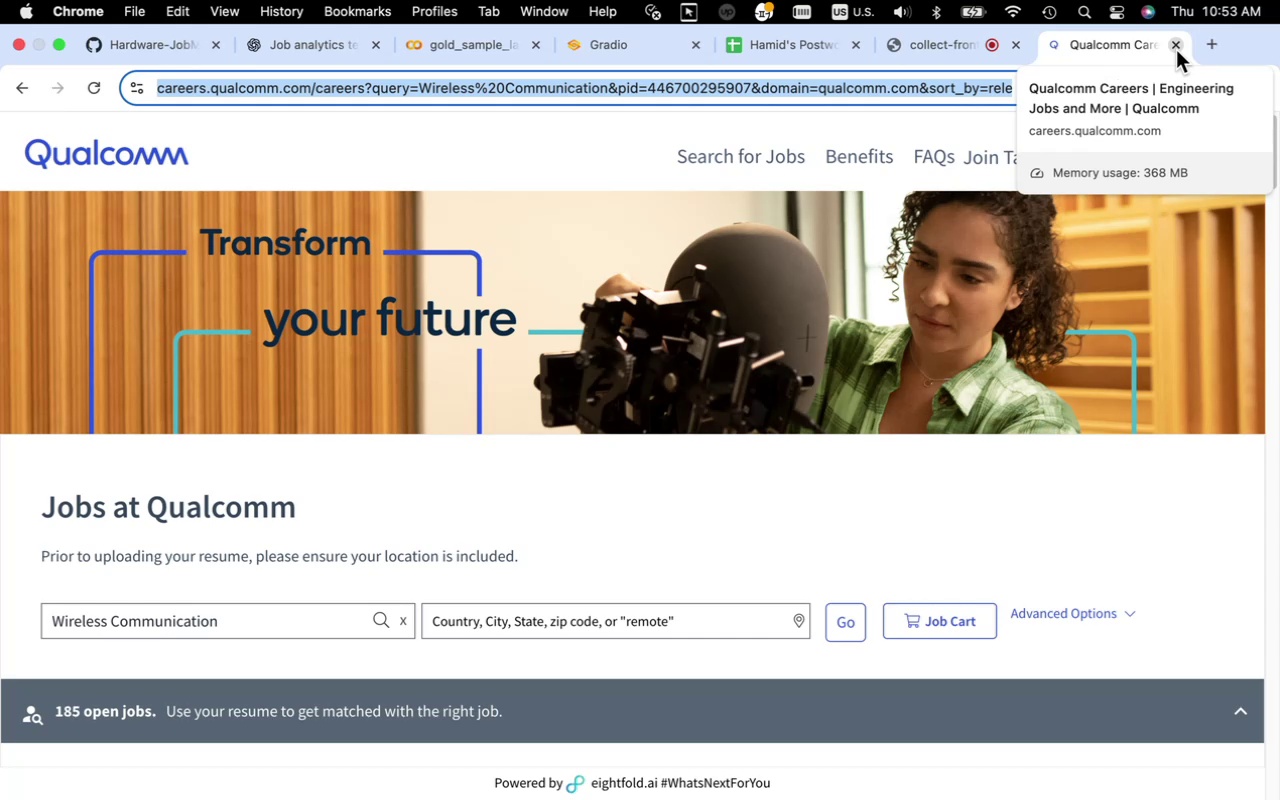 
left_click([1062, 614])
 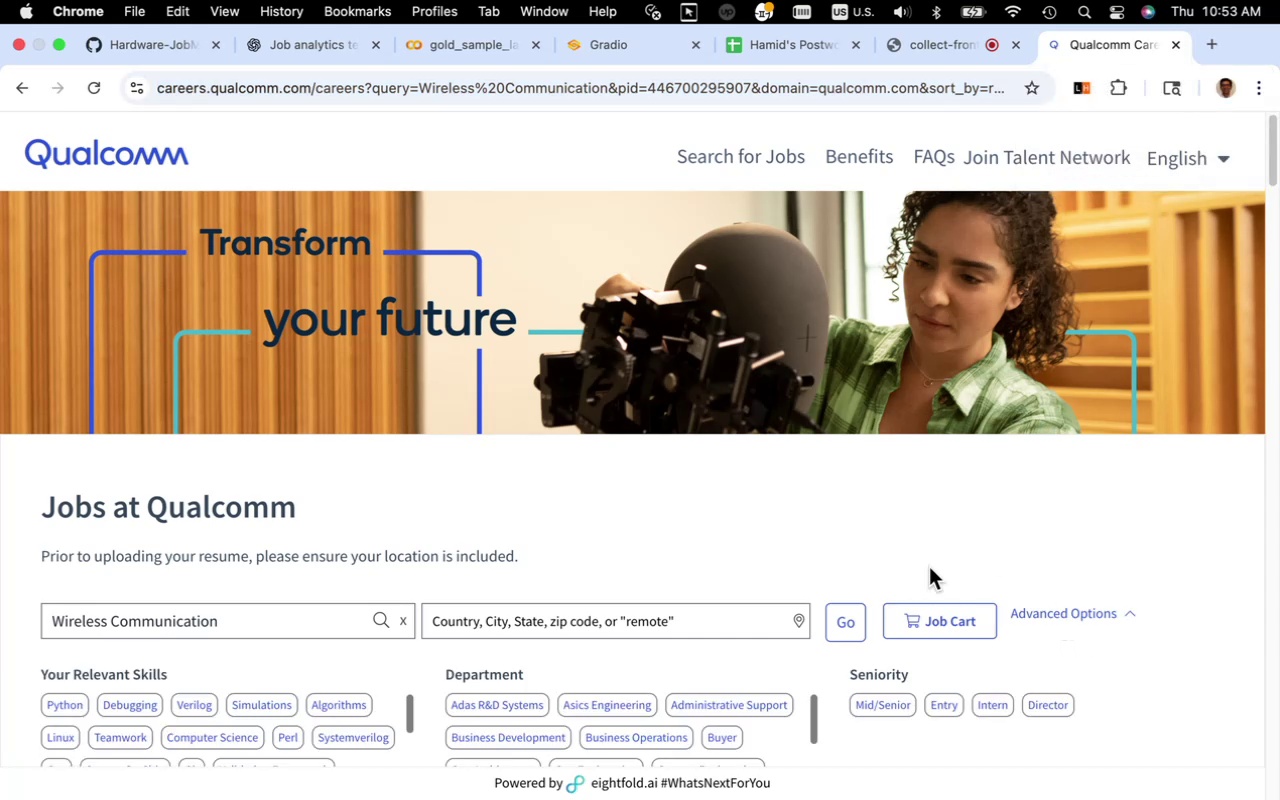 
scroll: coordinate [624, 514], scroll_direction: down, amount: 7.0
 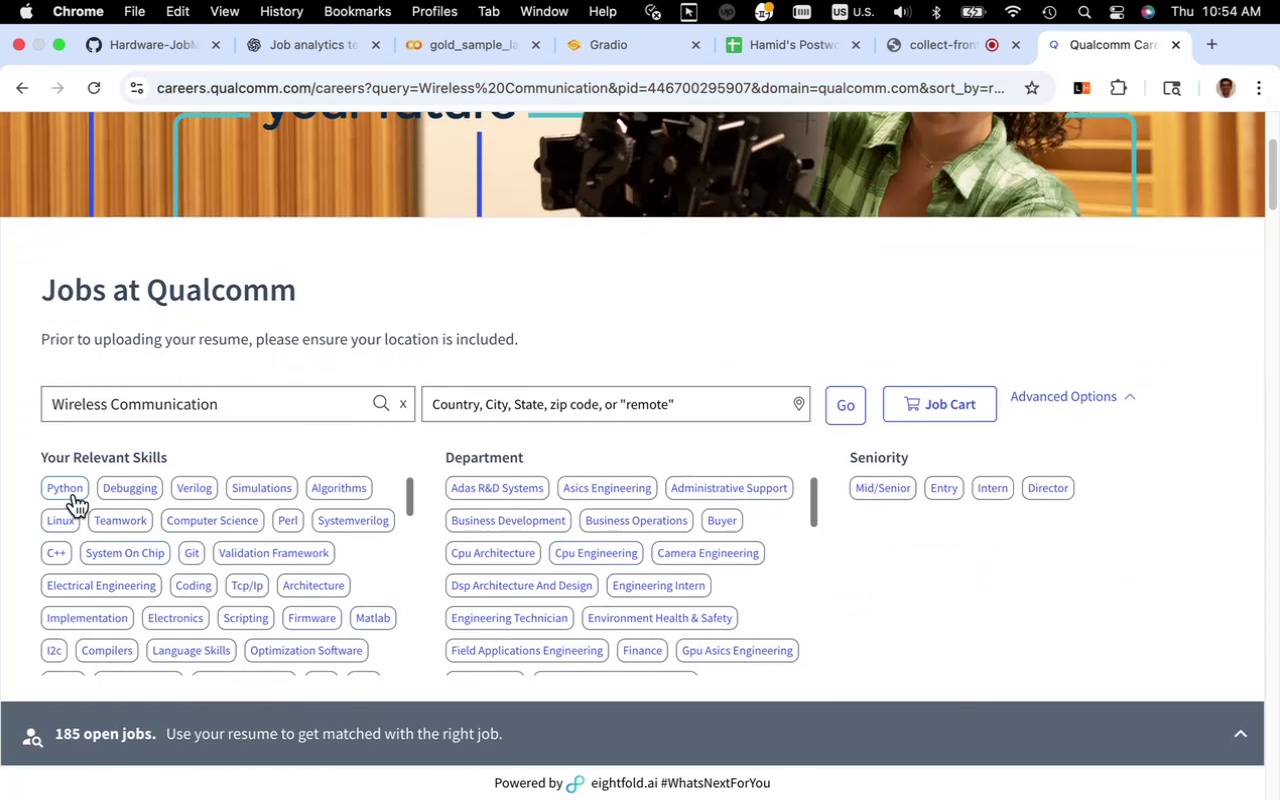 
left_click([74, 492])
 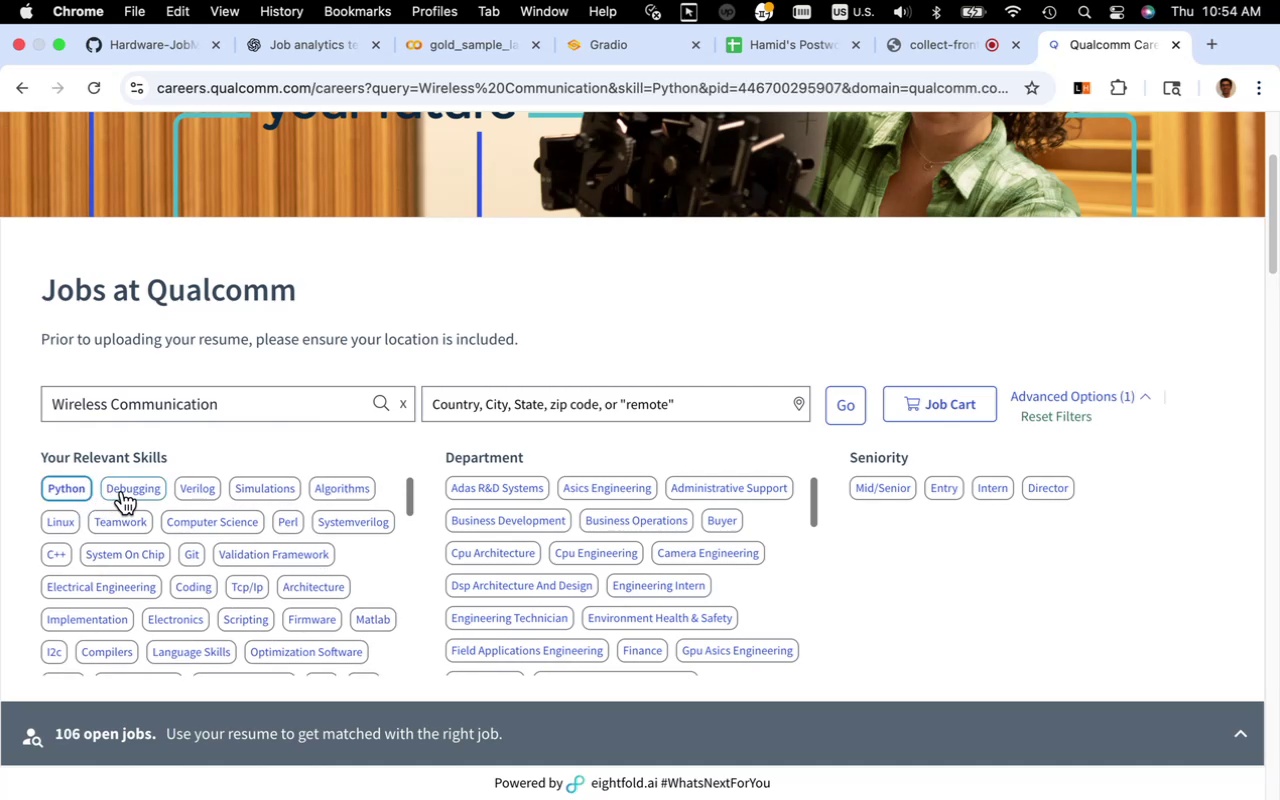 
left_click([123, 491])
 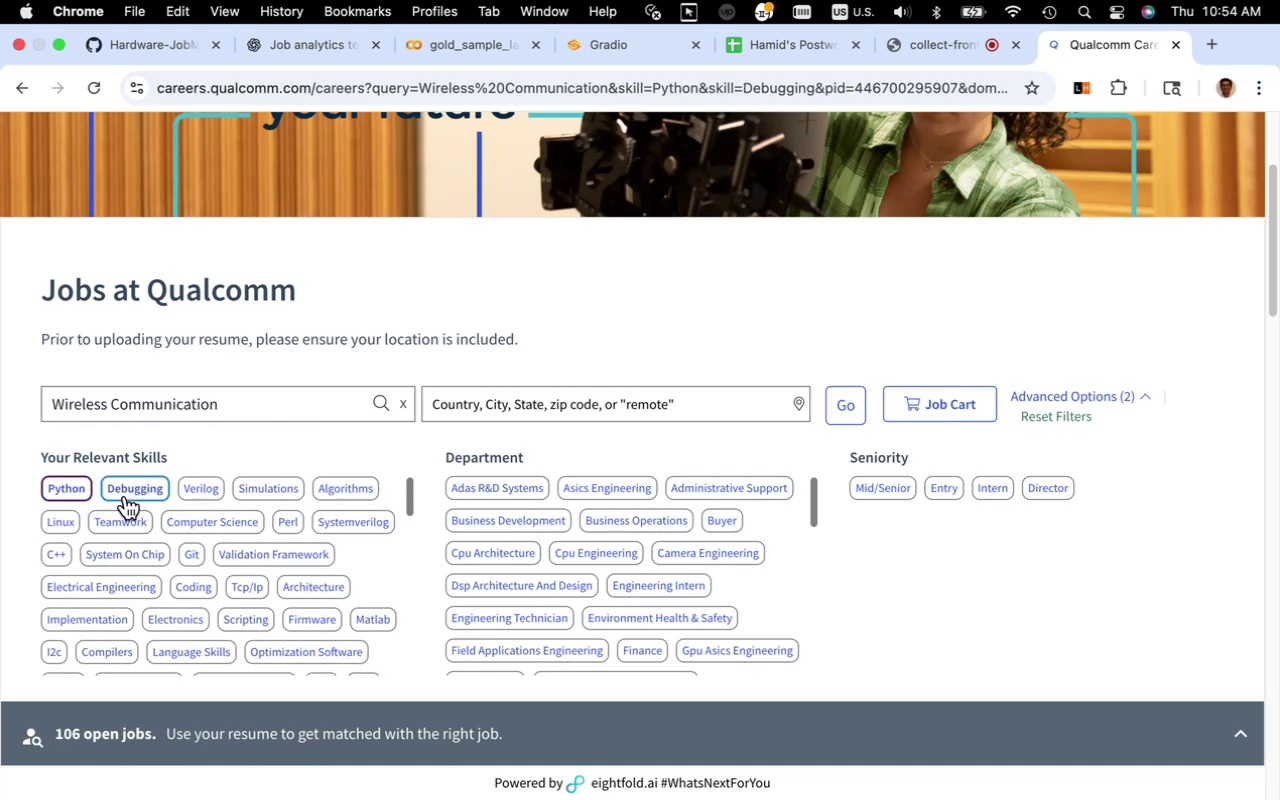 
scroll: coordinate [213, 541], scroll_direction: none, amount: 0.0
 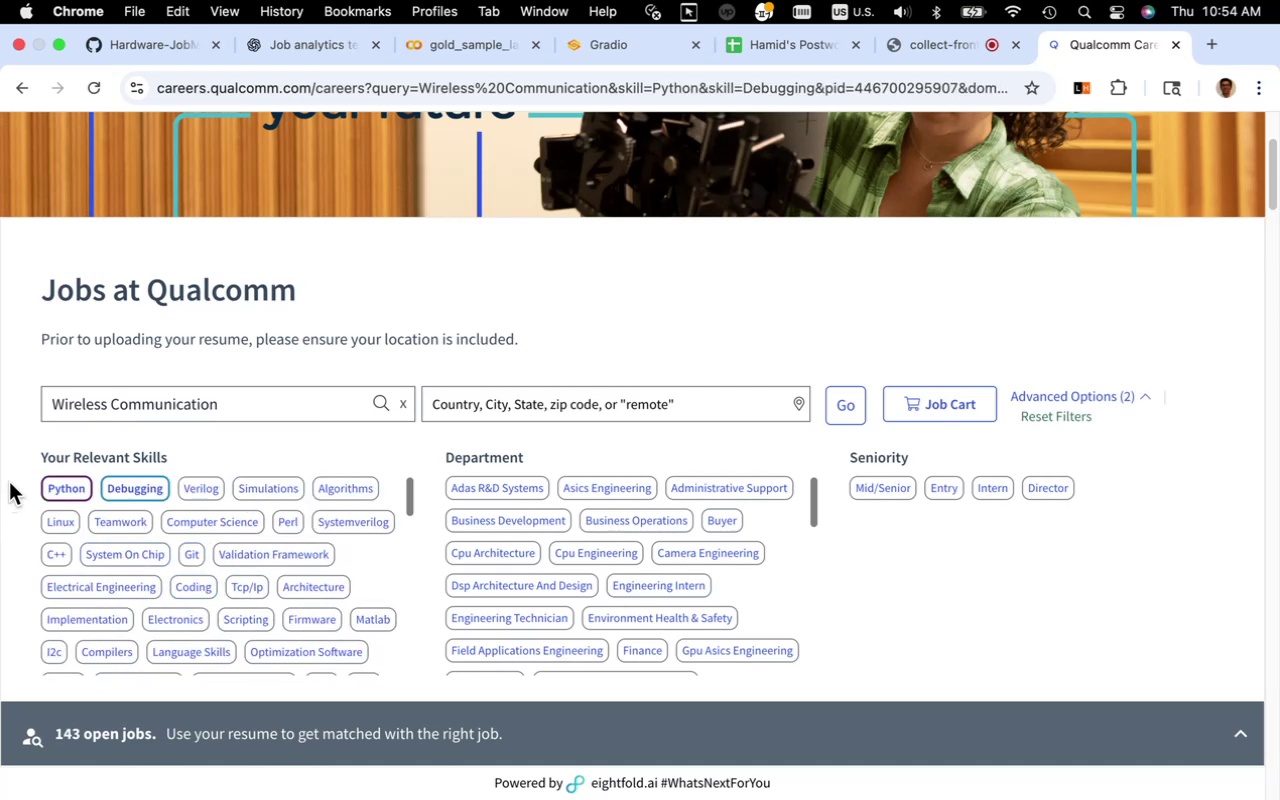 
scroll: coordinate [20, 475], scroll_direction: down, amount: 8.0
 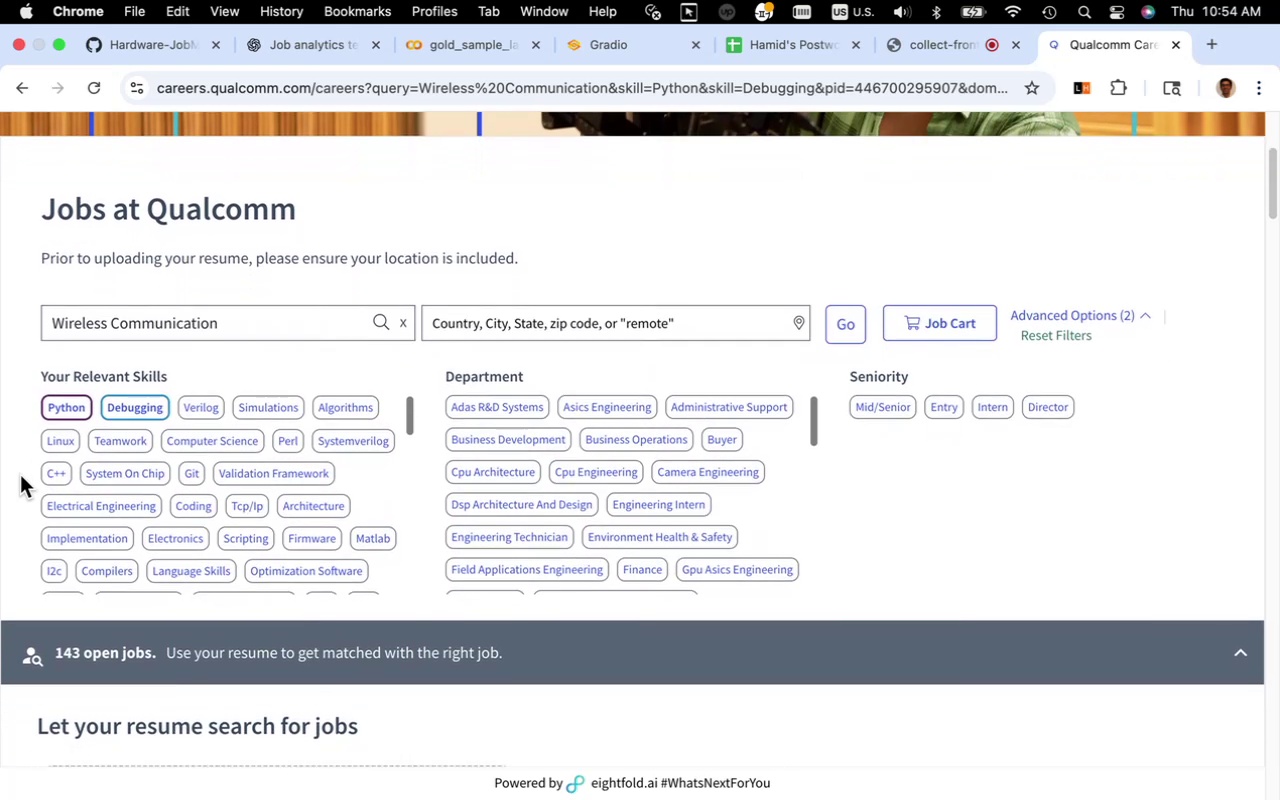 
wait(7.63)
 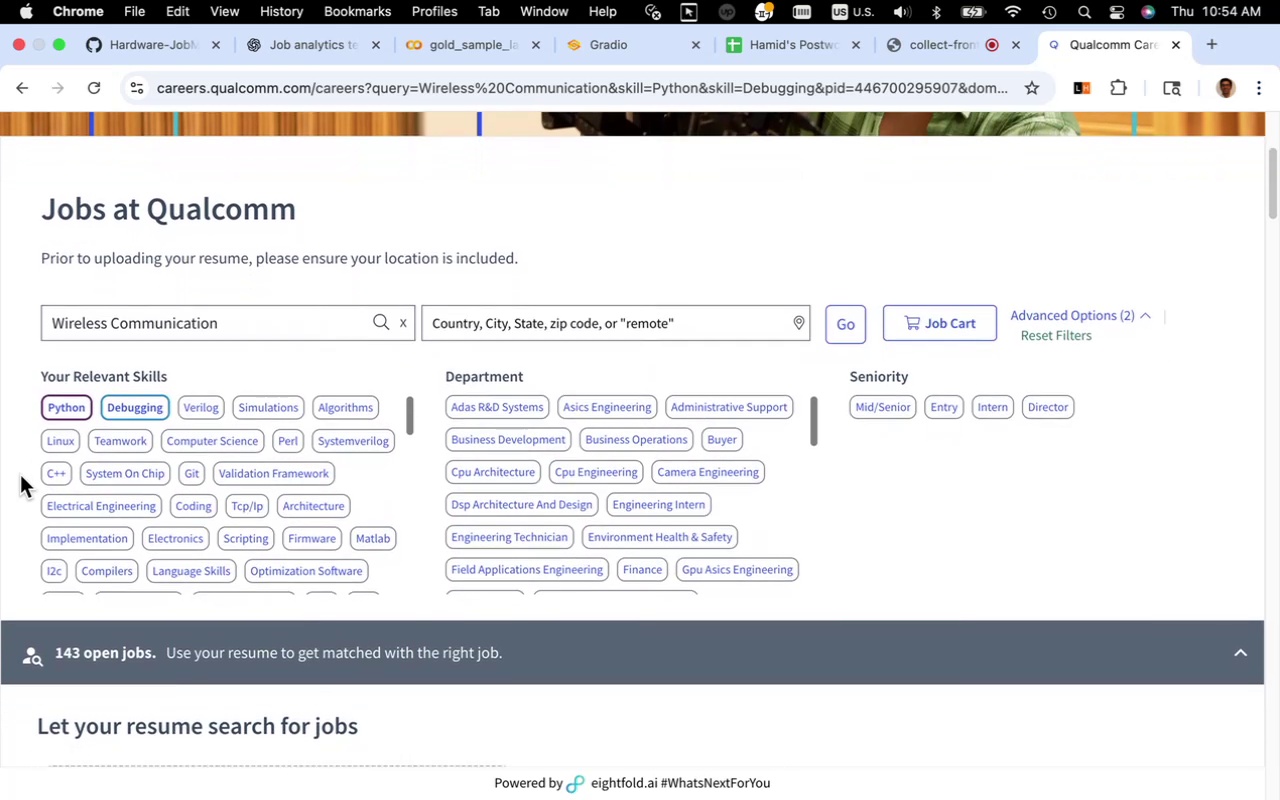 
scroll: coordinate [175, 462], scroll_direction: up, amount: 16.0
 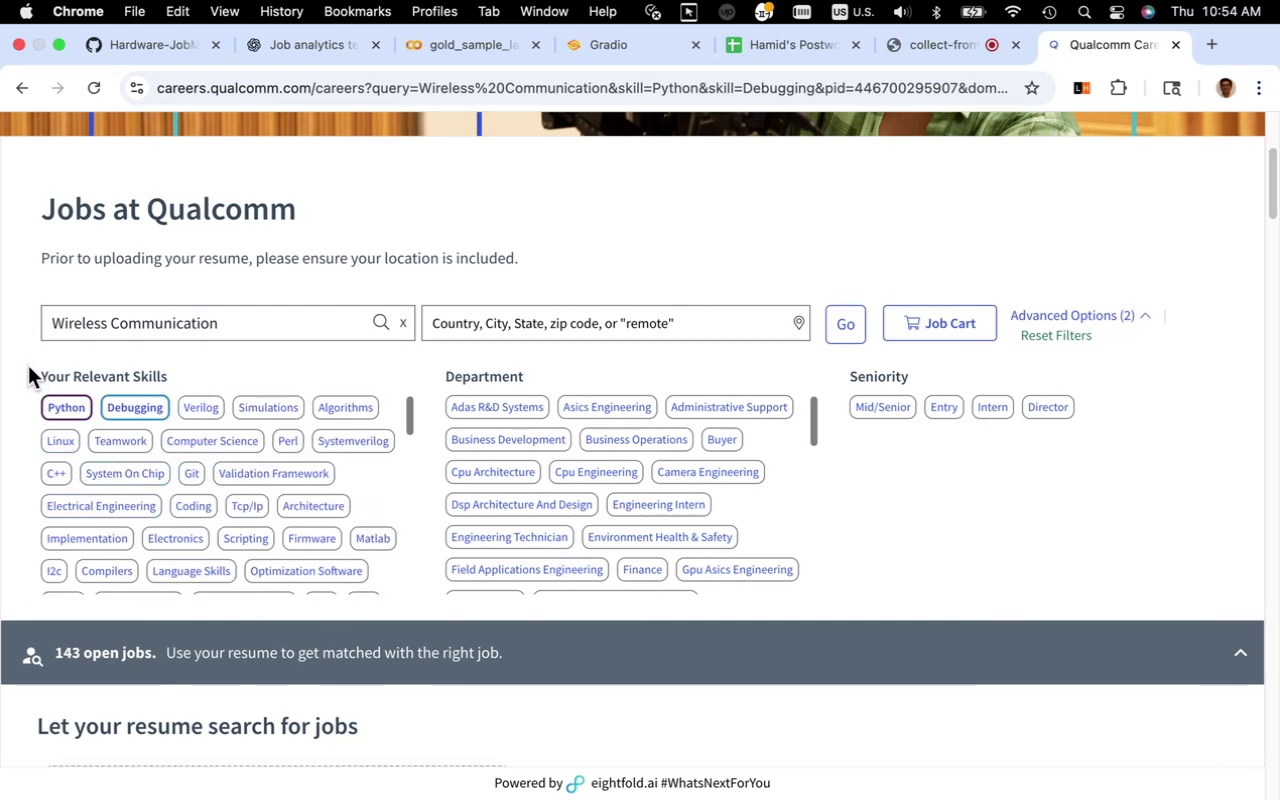 
wait(6.09)
 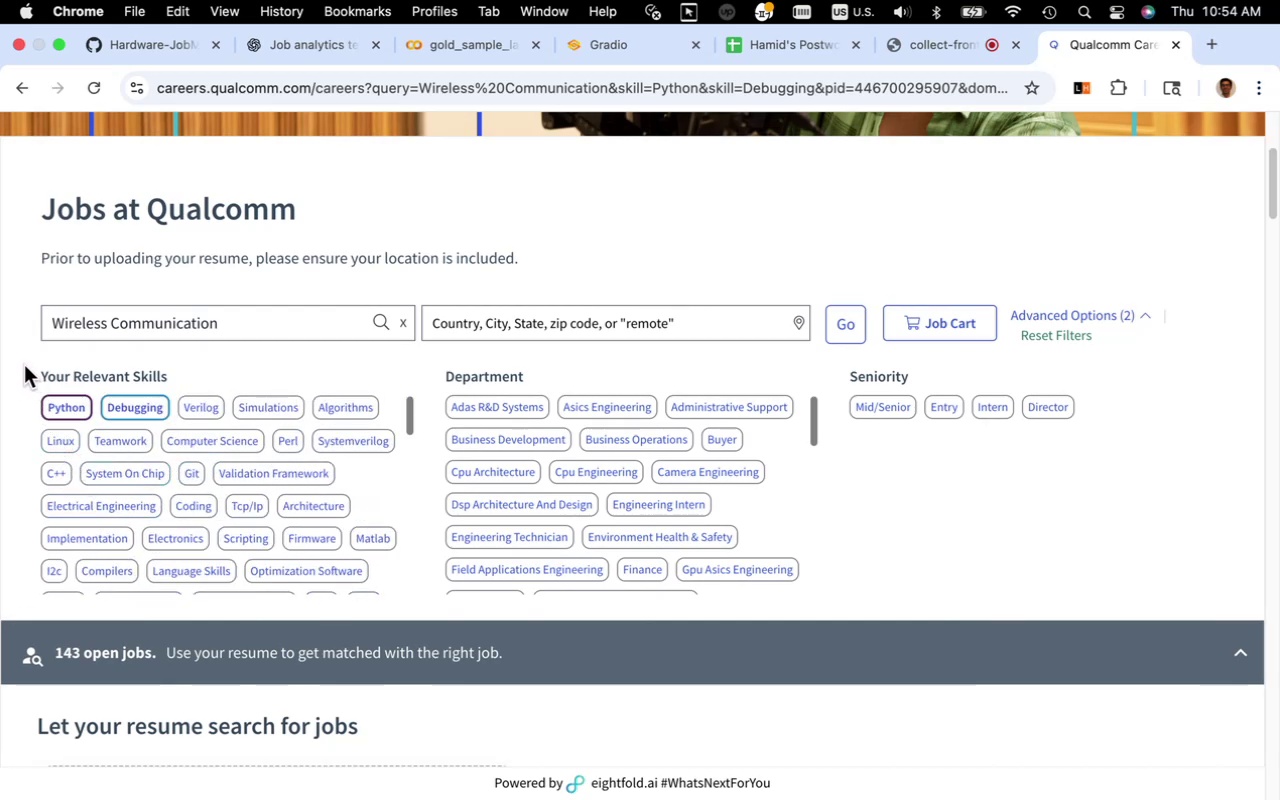 
key(Meta+Shift+4)
 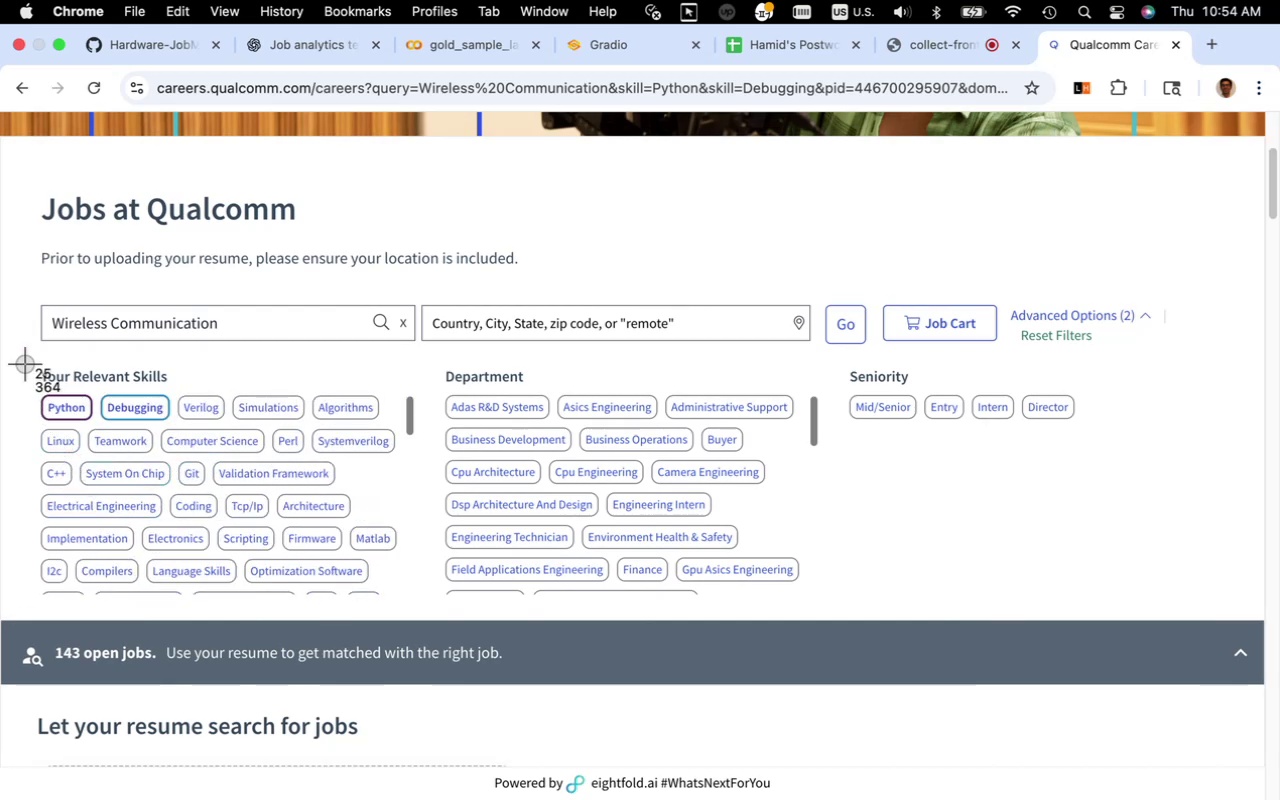 
left_click_drag(start_coordinate=[28, 360], to_coordinate=[1097, 596])
 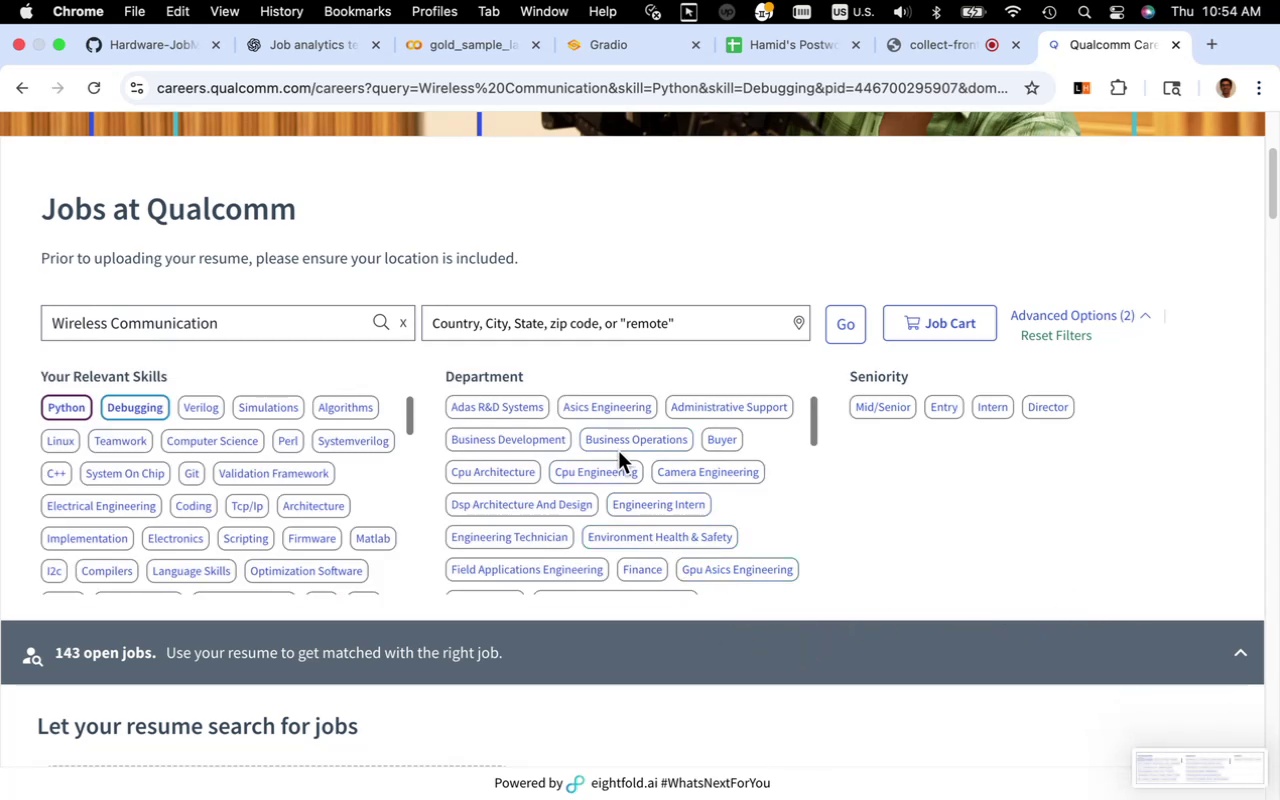 
wait(6.2)
 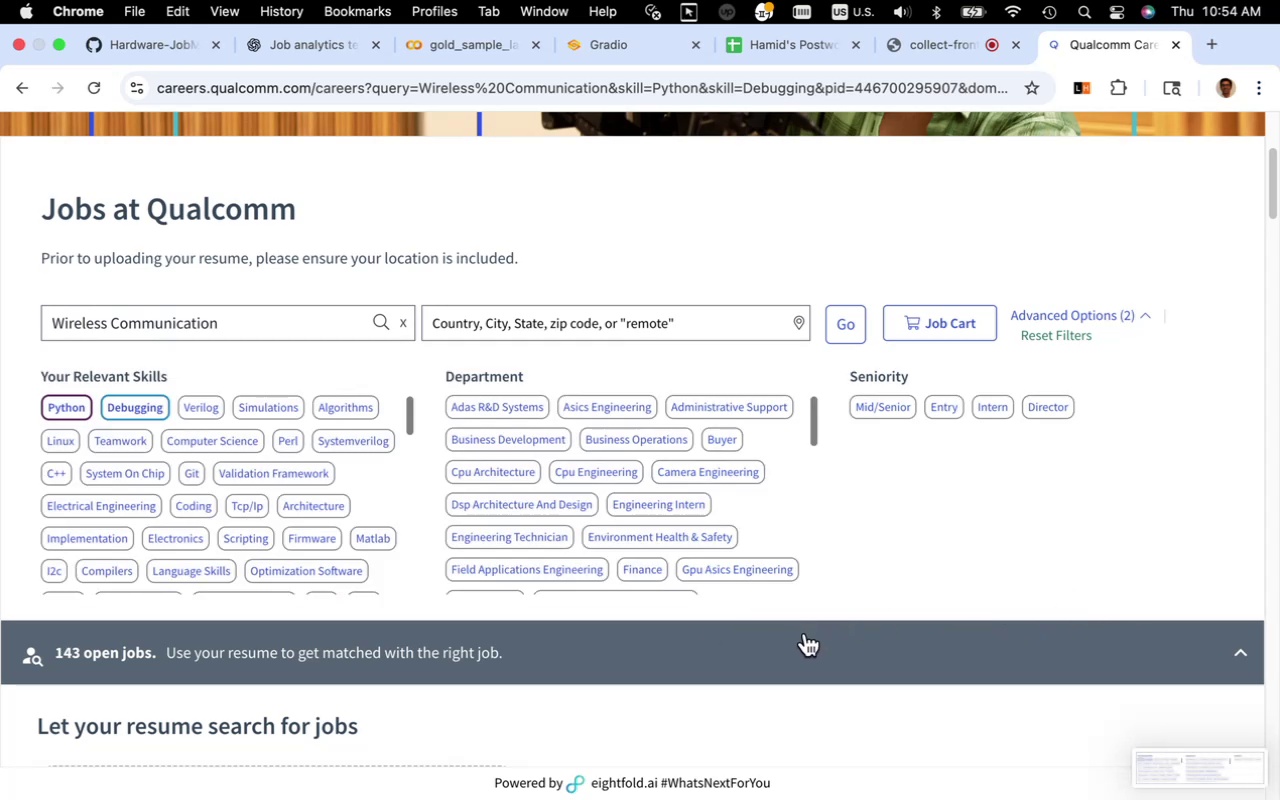 
left_click([333, 60])
 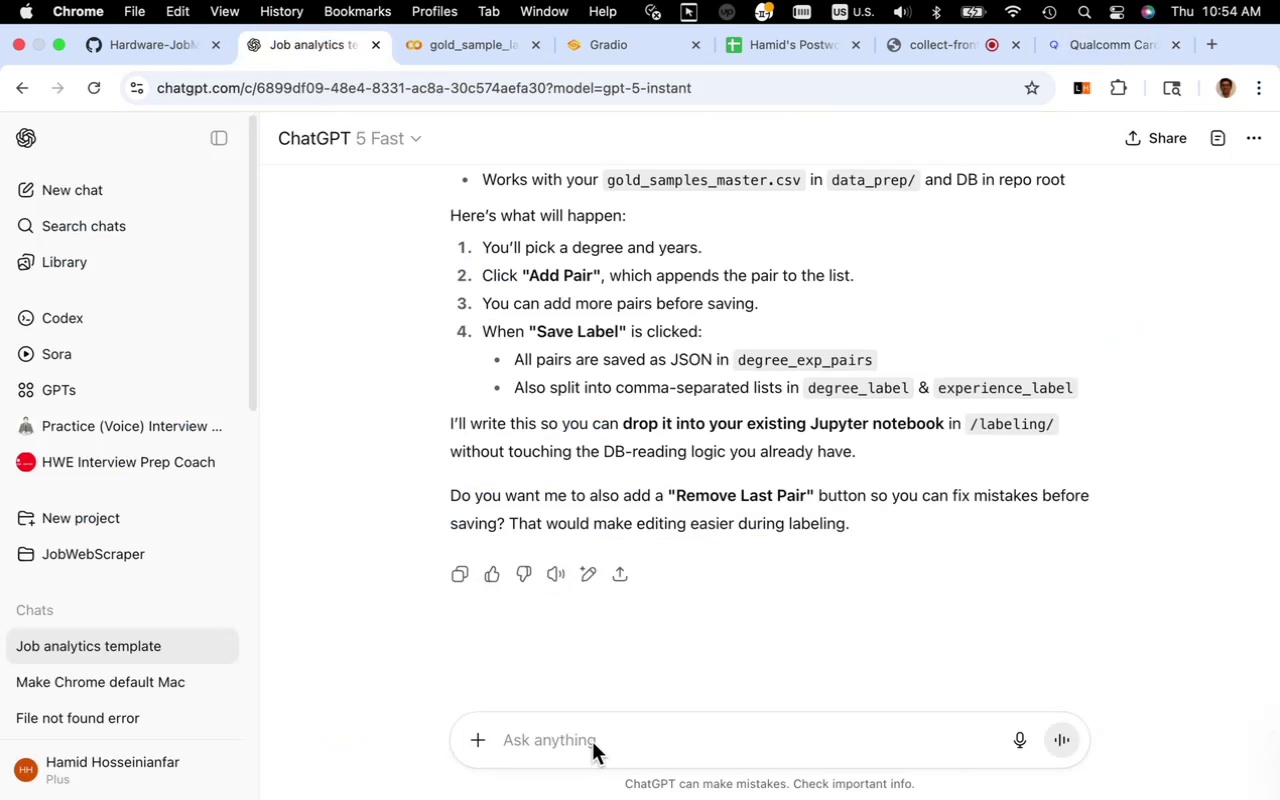 
left_click([593, 736])
 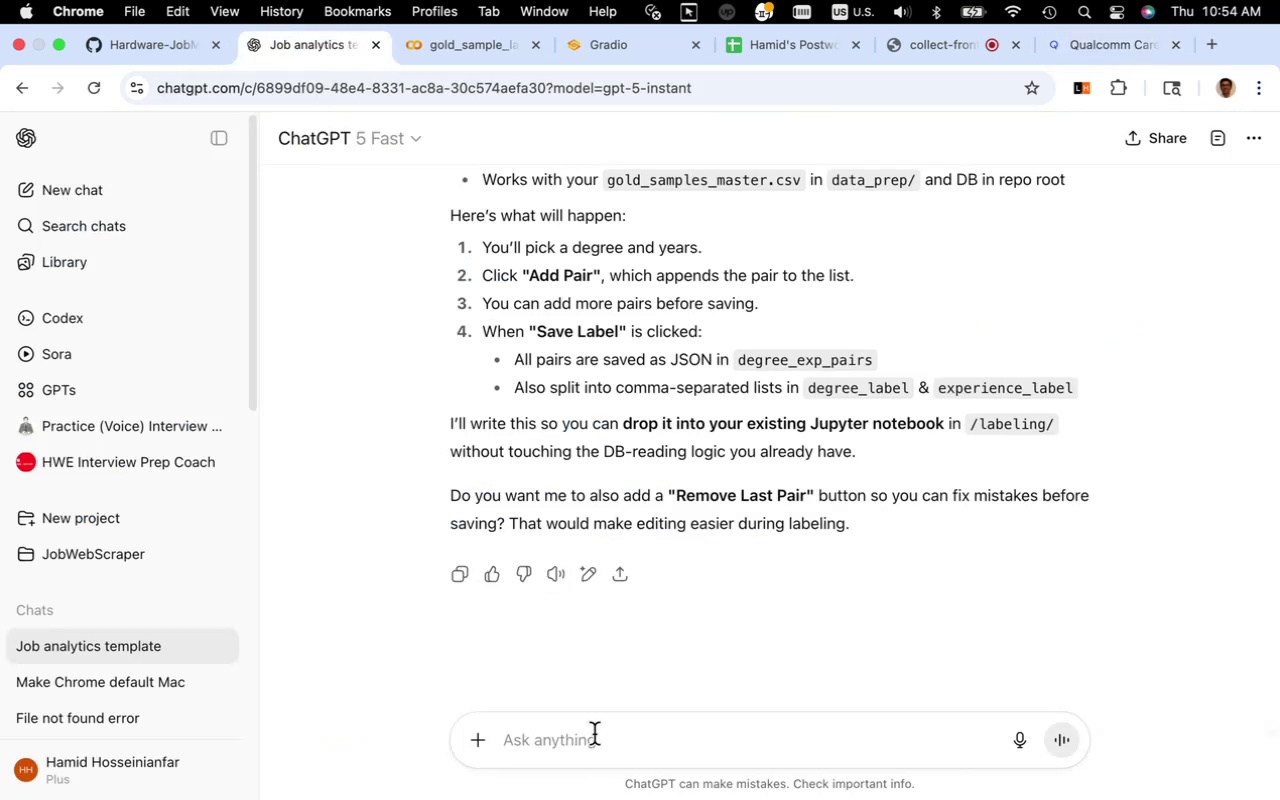 
type(can it be menu like this )
 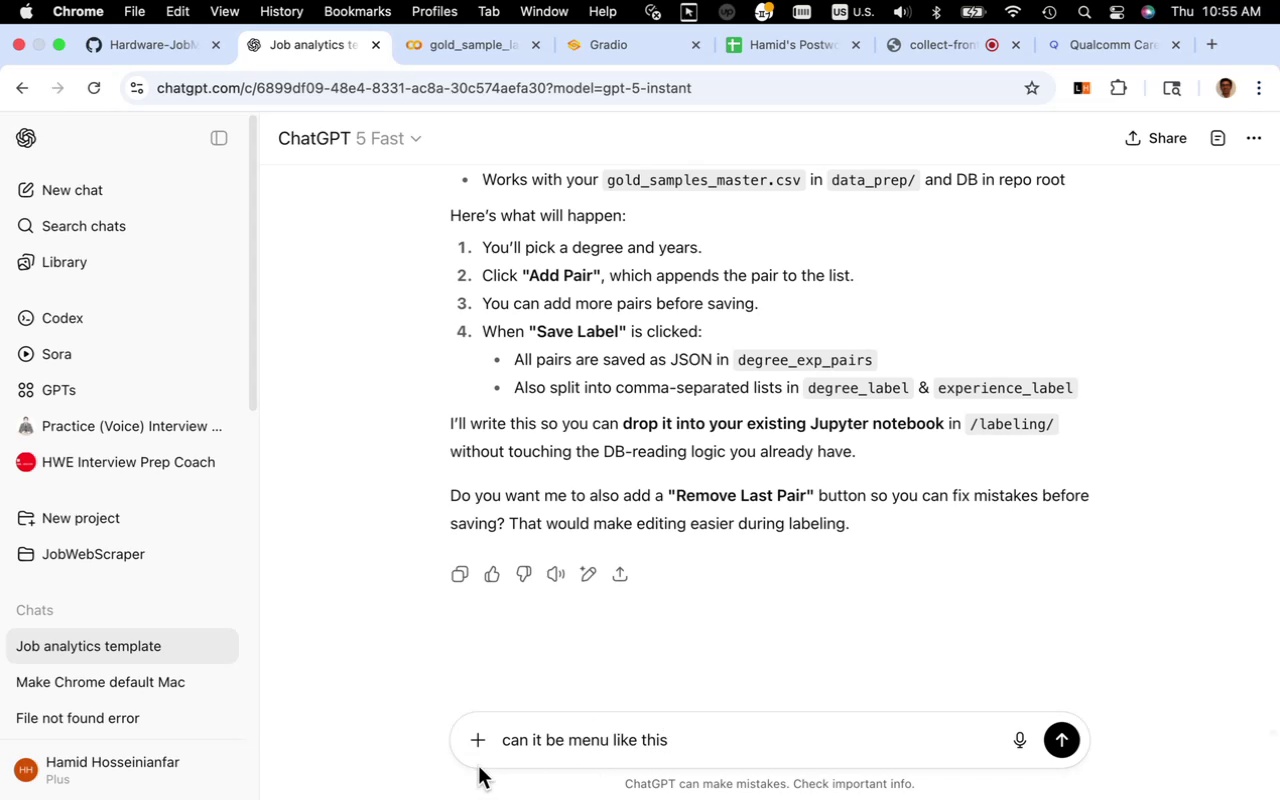 
left_click([481, 735])
 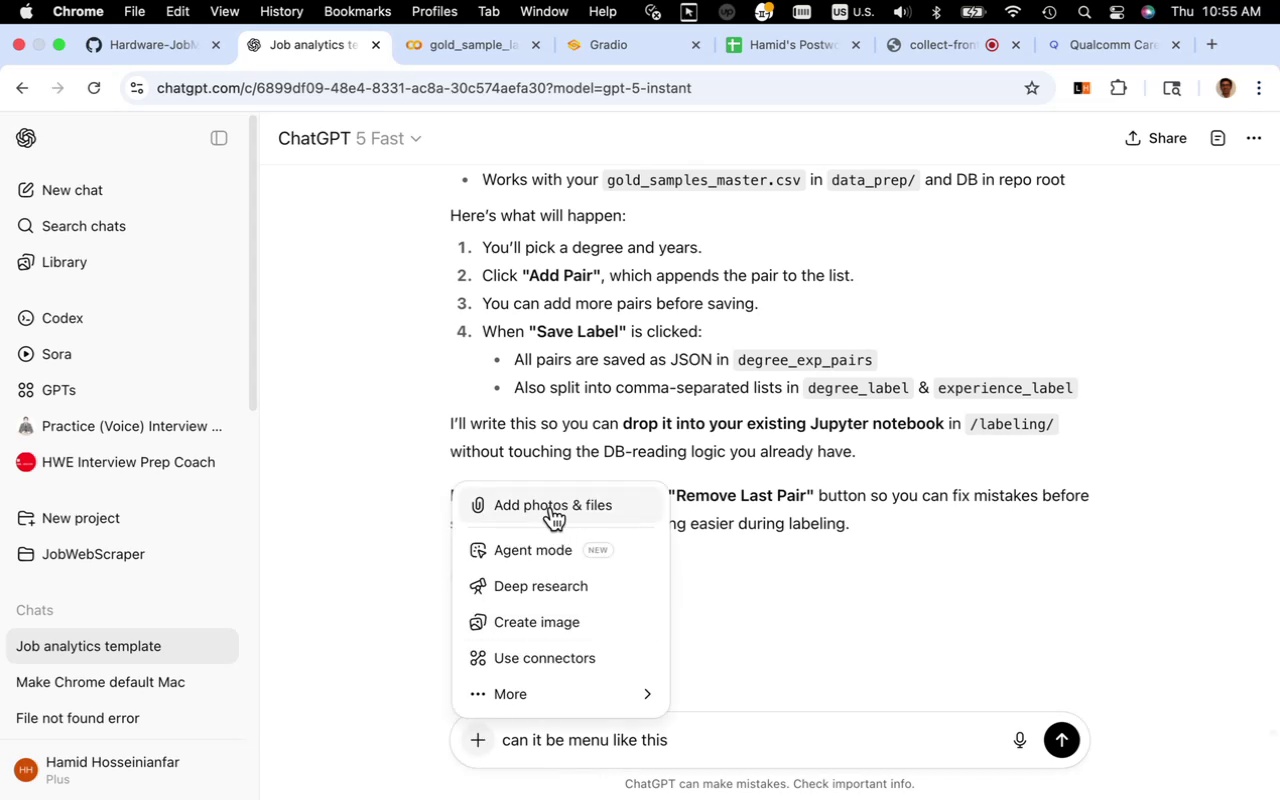 
wait(6.7)
 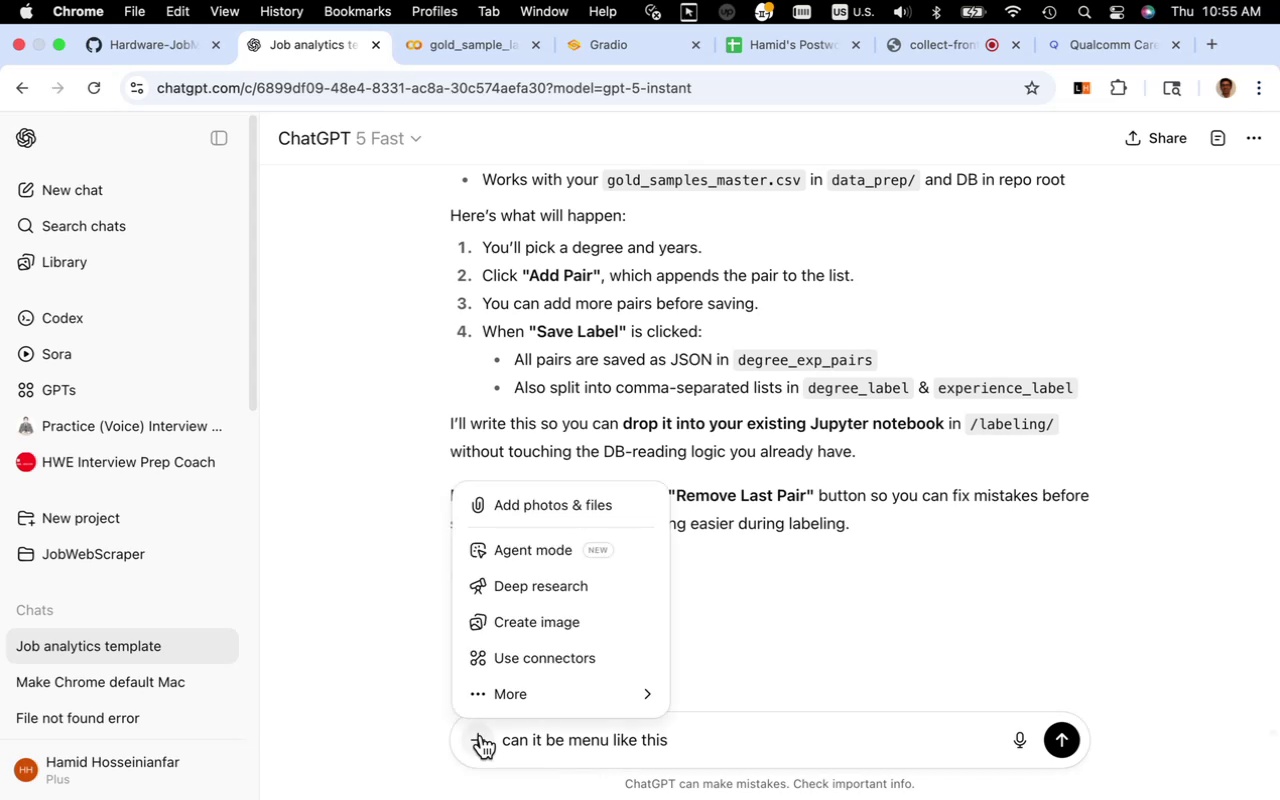 
left_click([551, 507])
 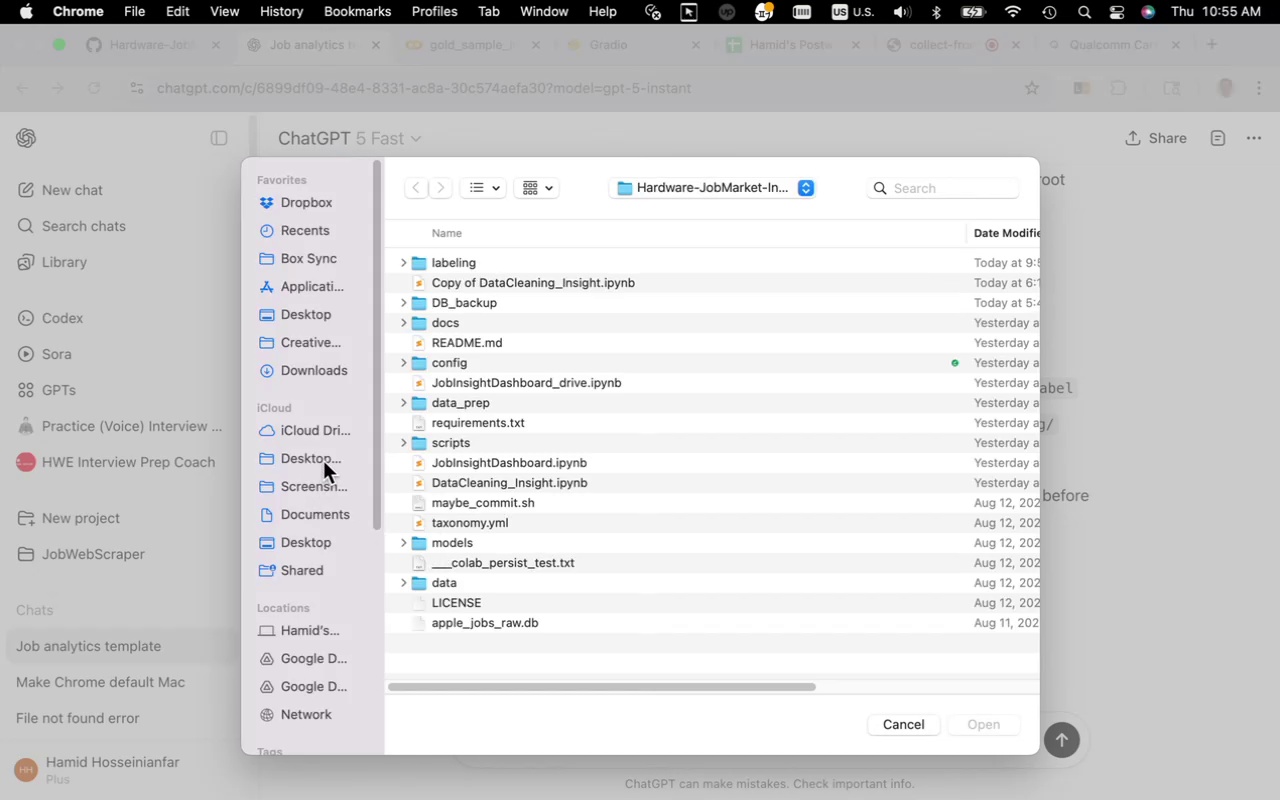 
wait(10.21)
 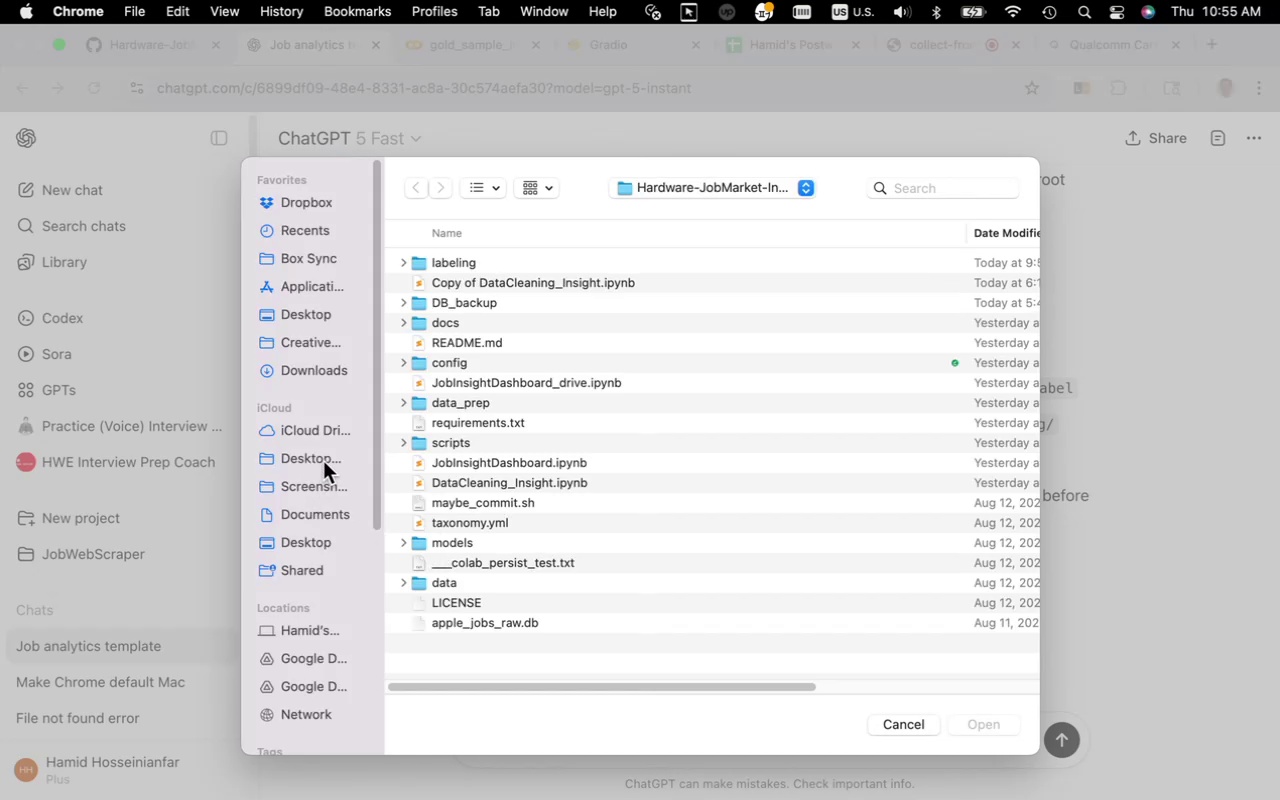 
left_click([327, 313])
 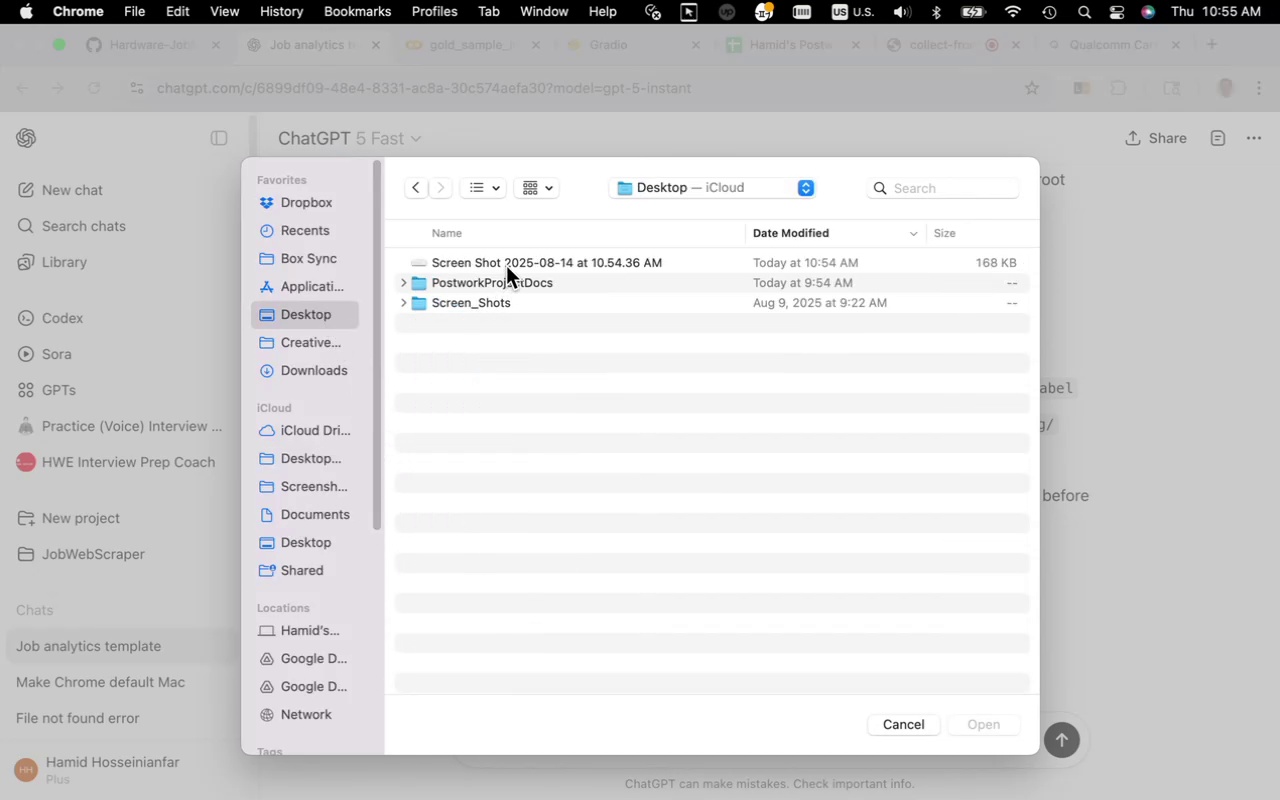 
left_click([506, 264])
 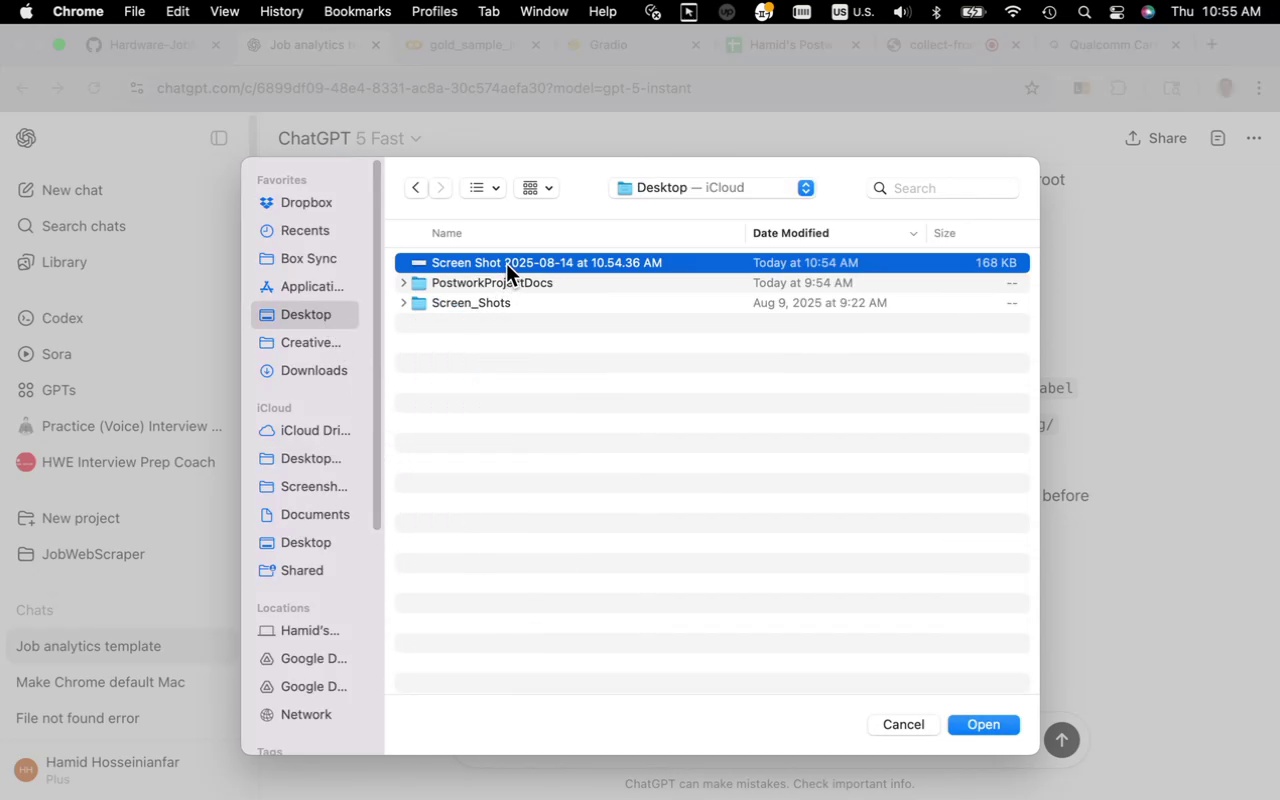 
double_click([506, 264])
 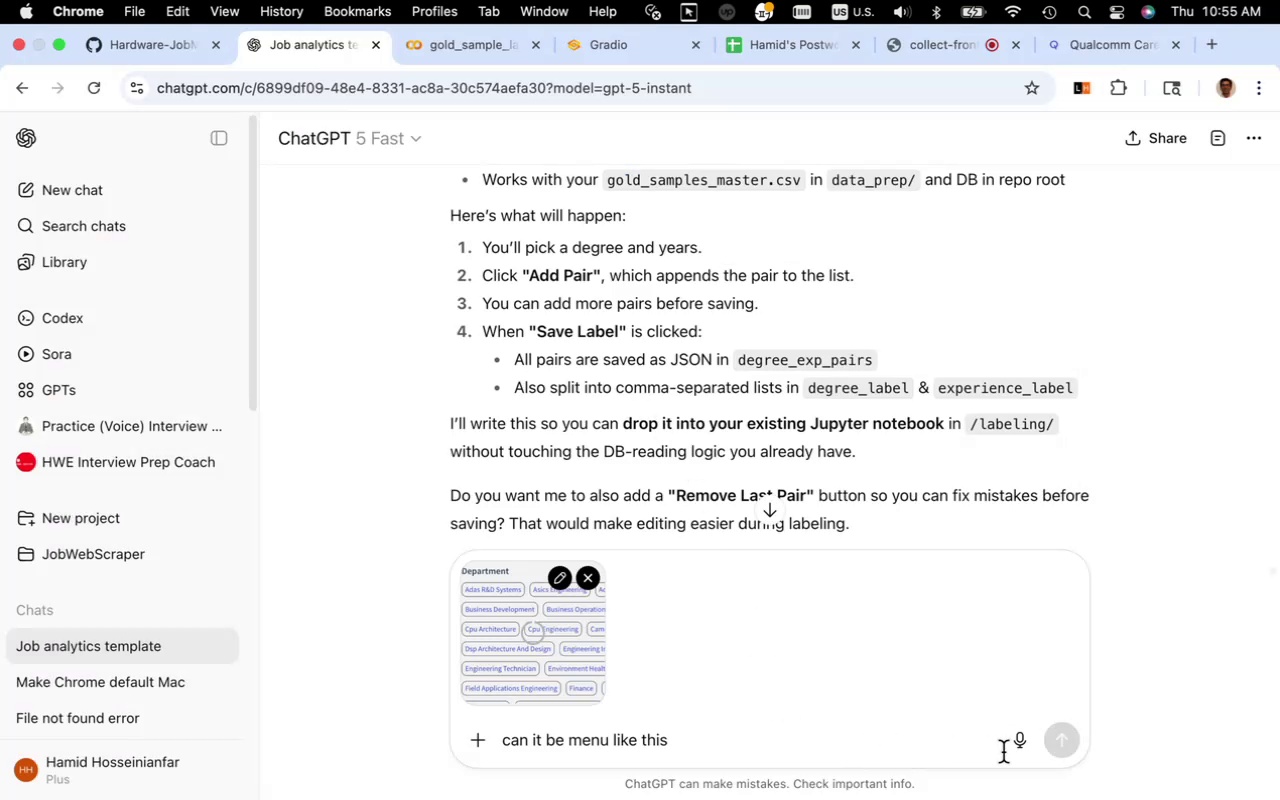 
mouse_move([1072, 749])
 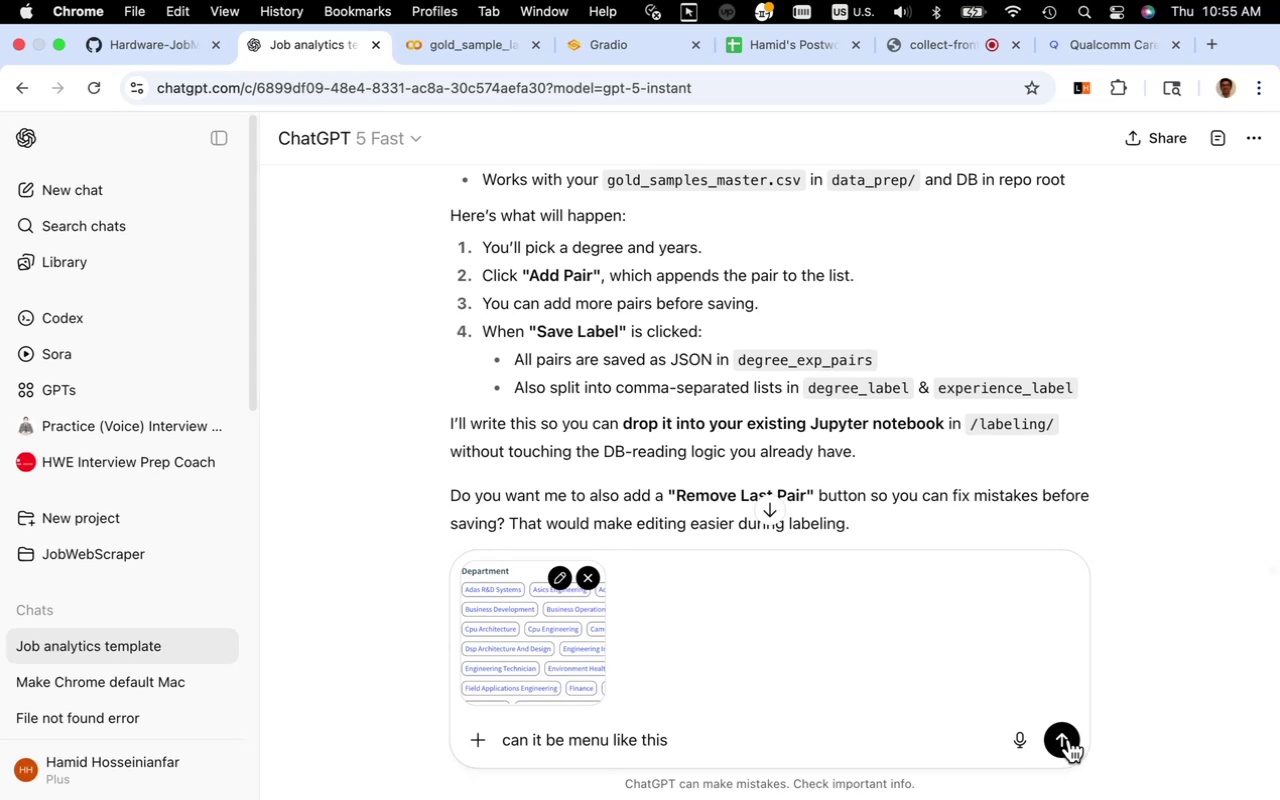 
wait(17.62)
 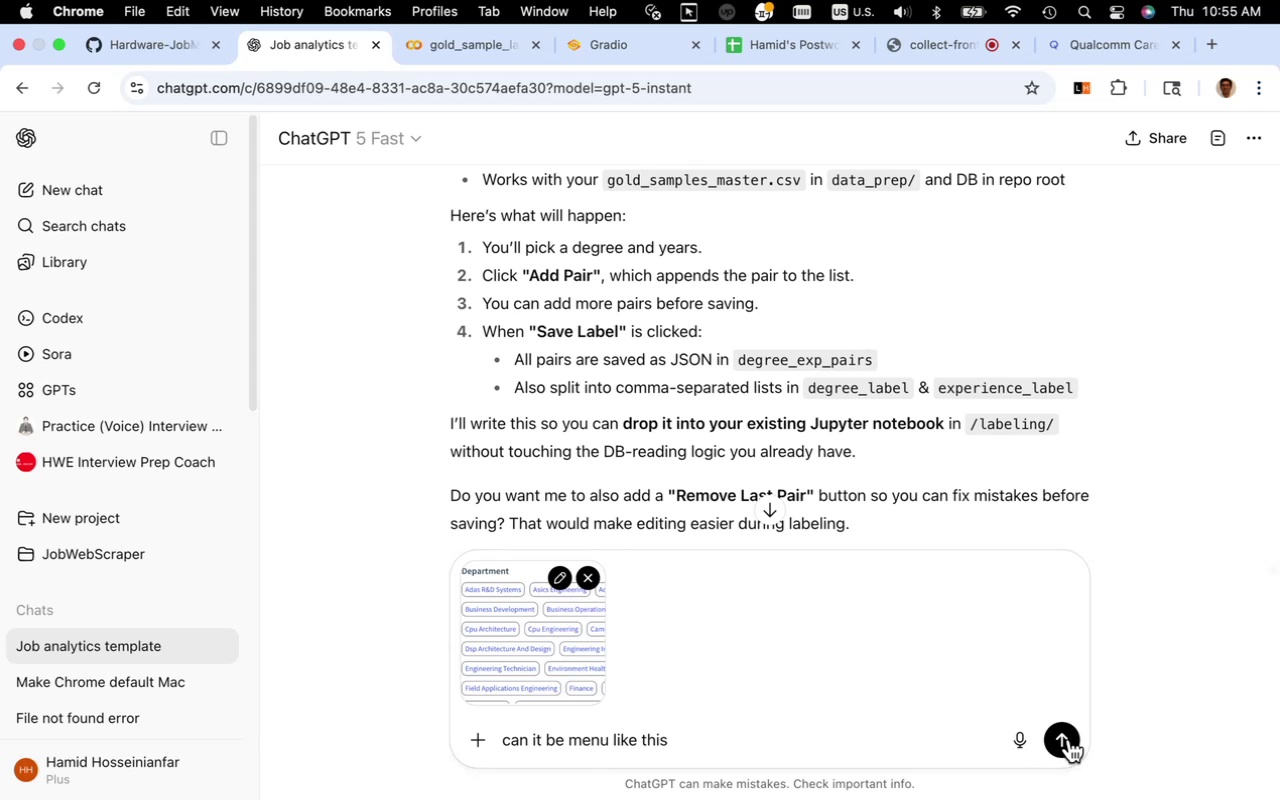 
scroll: coordinate [1013, 623], scroll_direction: up, amount: 5.0
 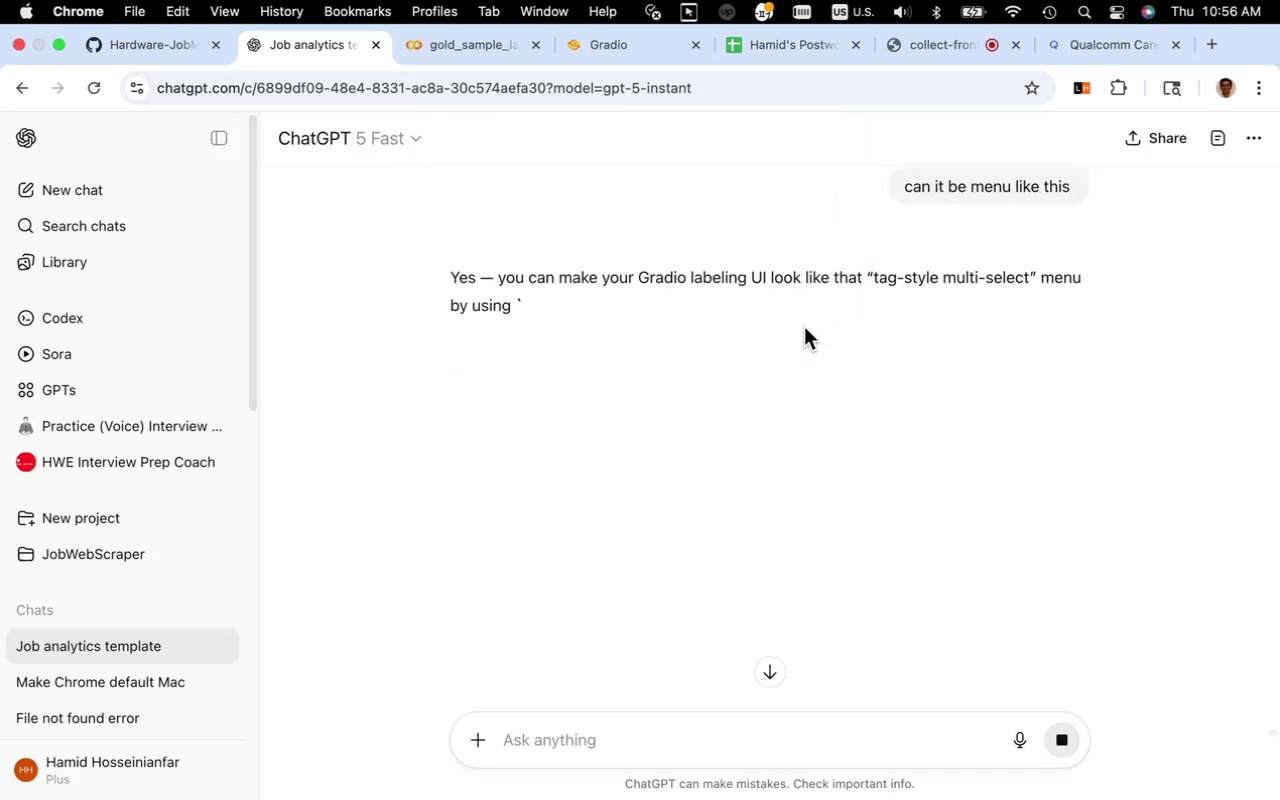 
wait(53.46)
 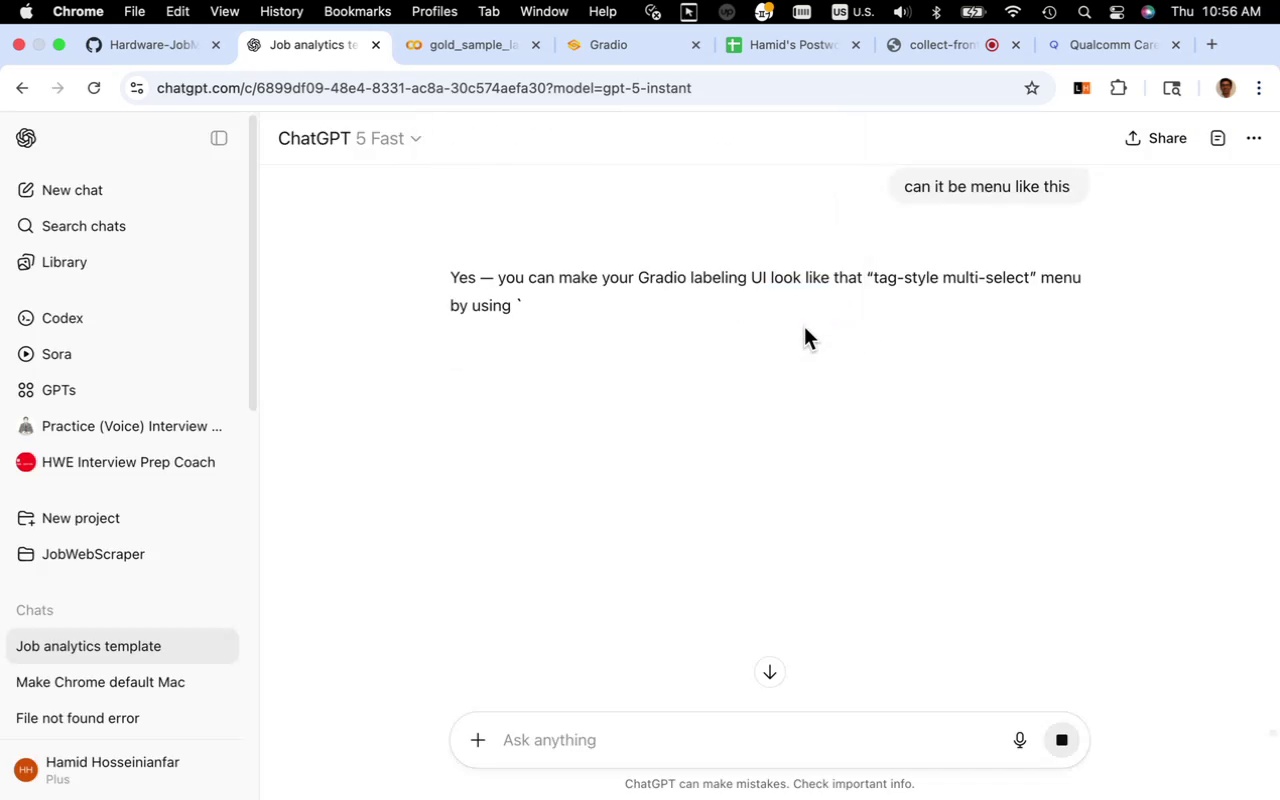 
left_click([693, 46])
 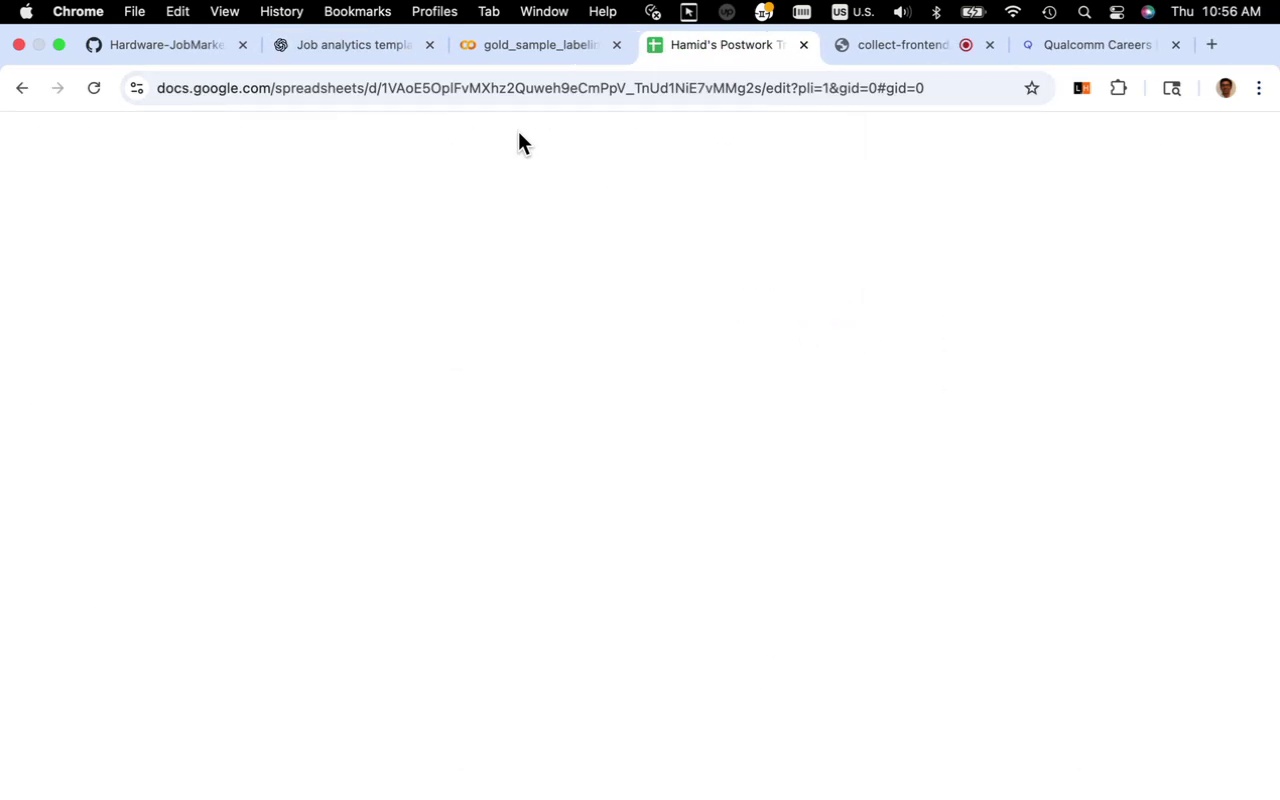 
mouse_move([519, 76])
 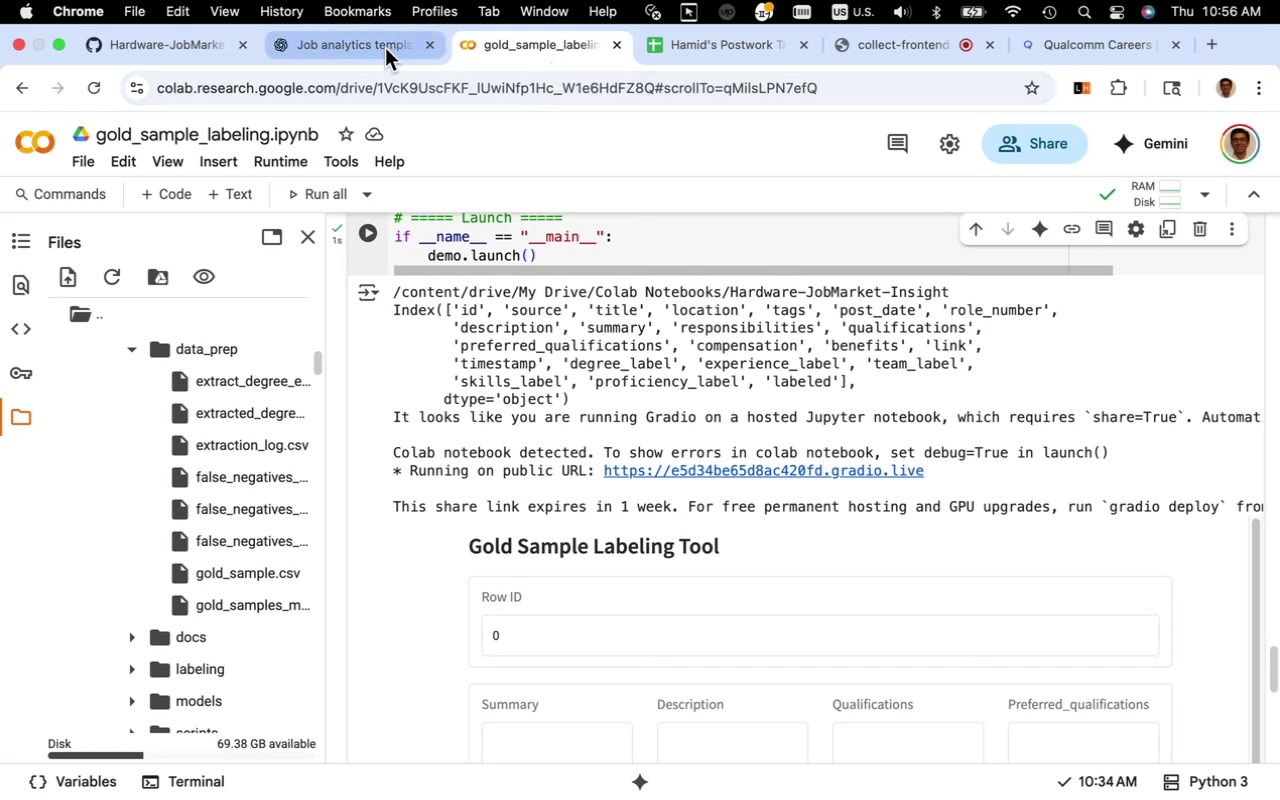 
left_click([385, 48])
 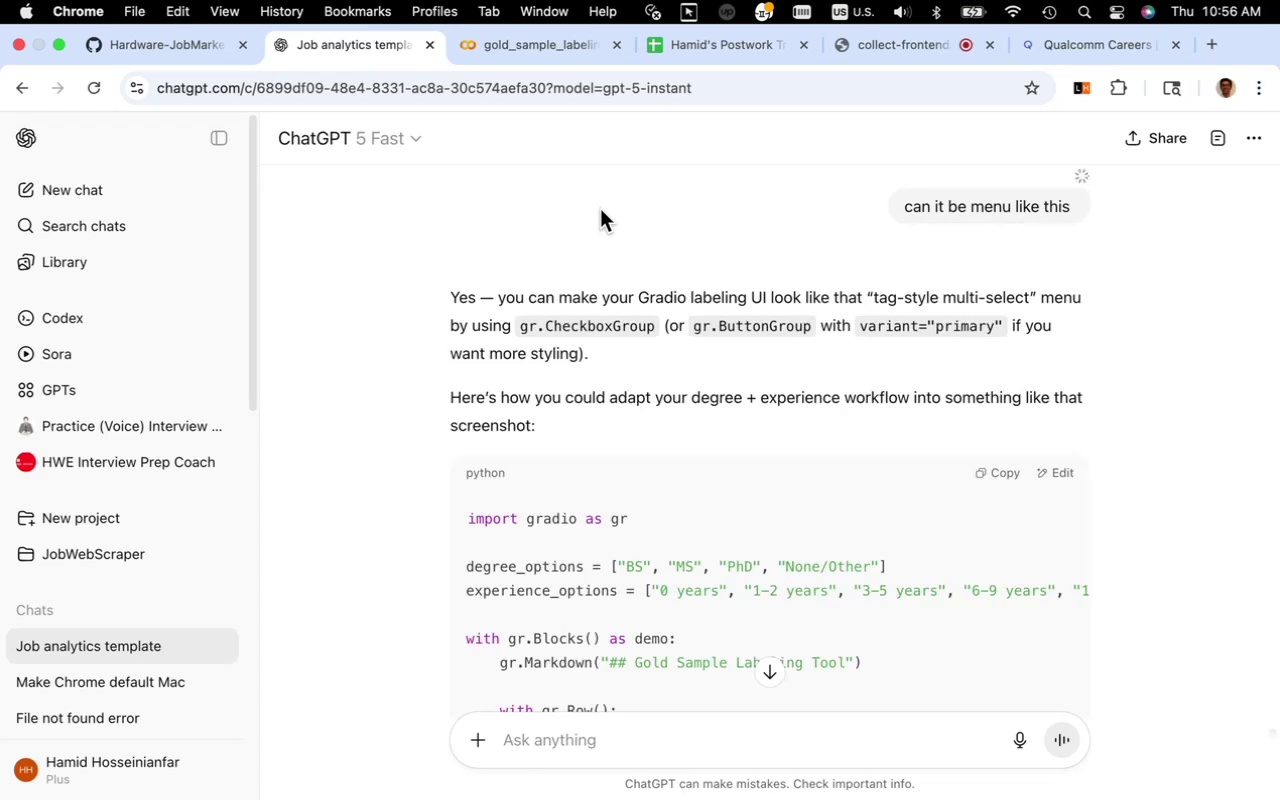 
wait(14.89)
 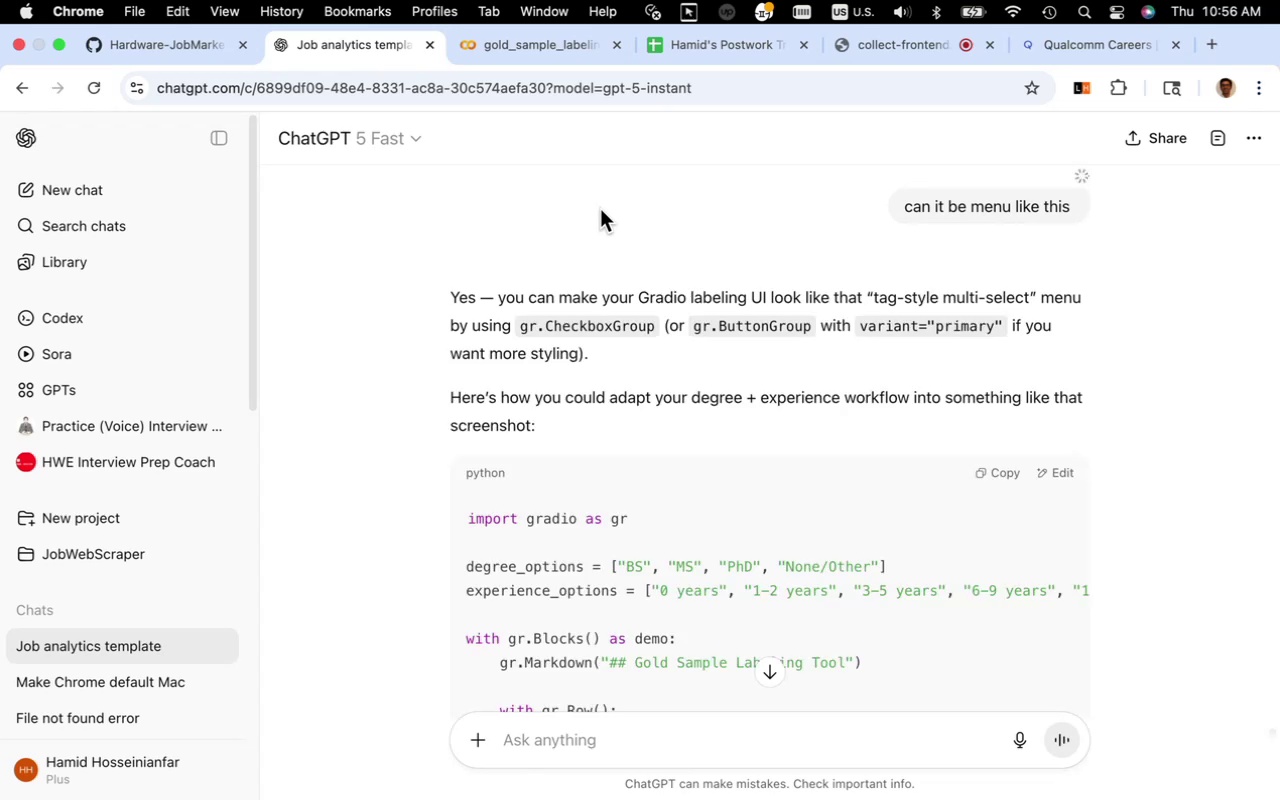 
scroll: coordinate [582, 370], scroll_direction: down, amount: 7.0
 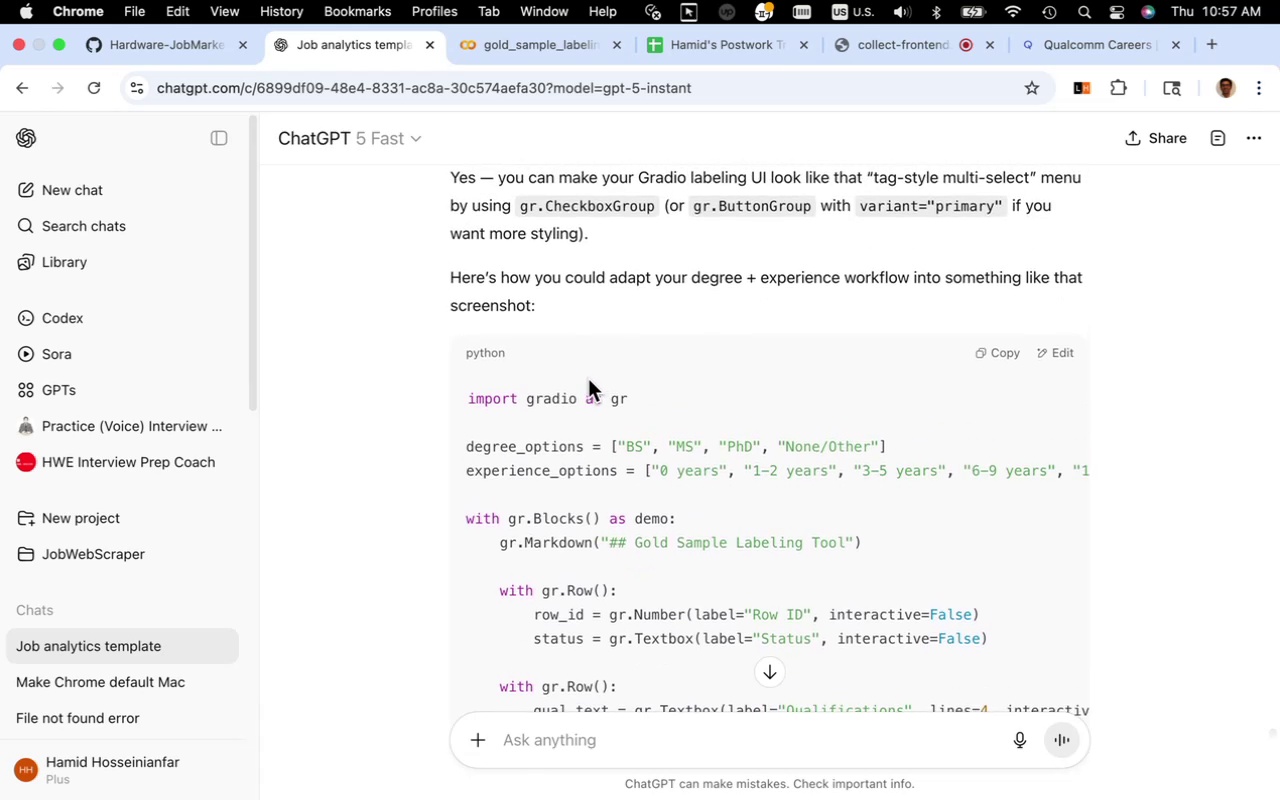 
wait(7.68)
 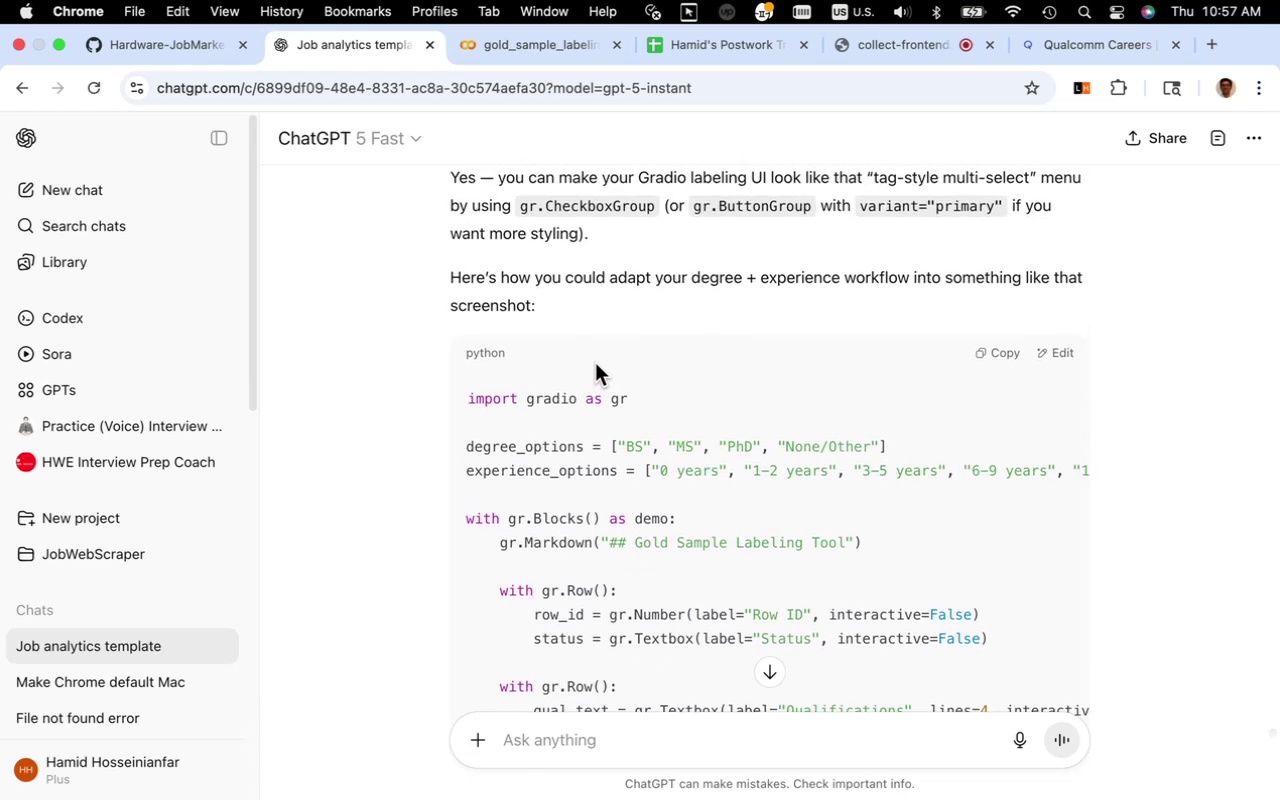 
scroll: coordinate [596, 371], scroll_direction: down, amount: 21.0
 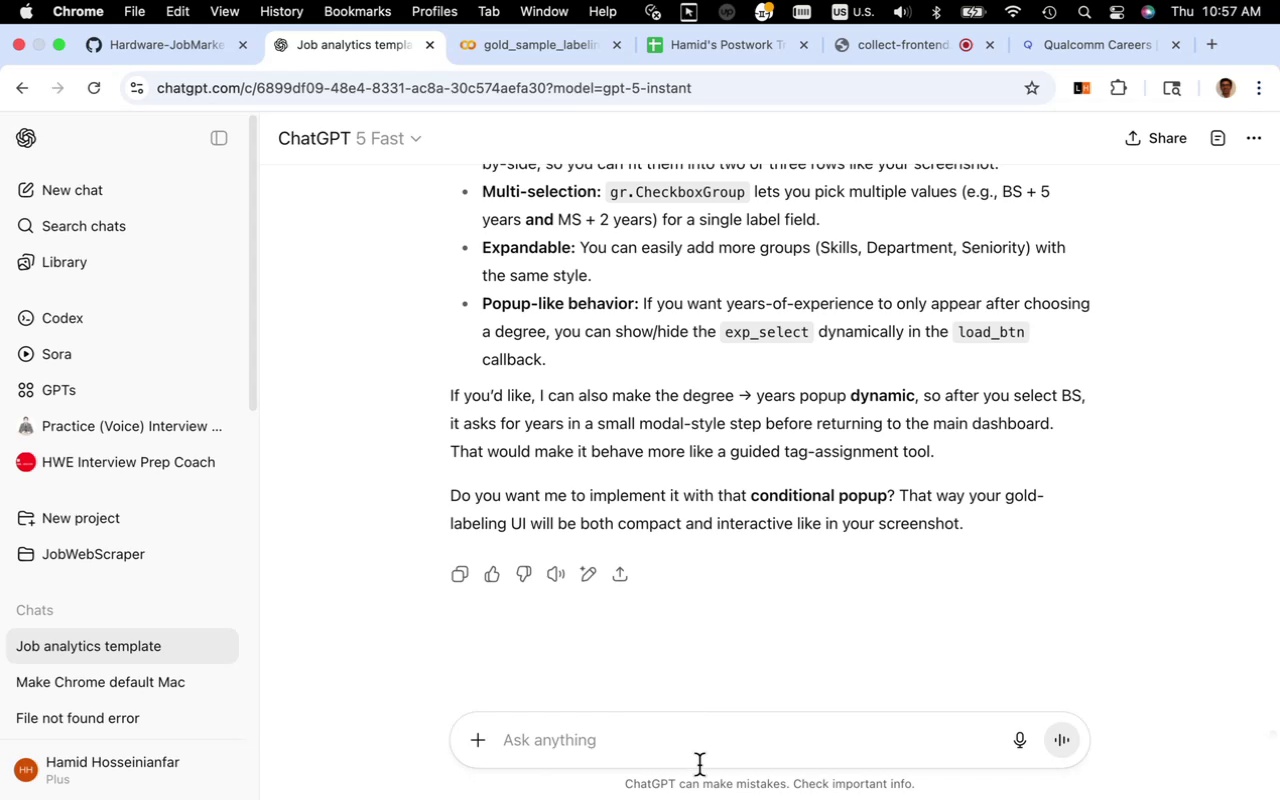 
left_click([692, 743])
 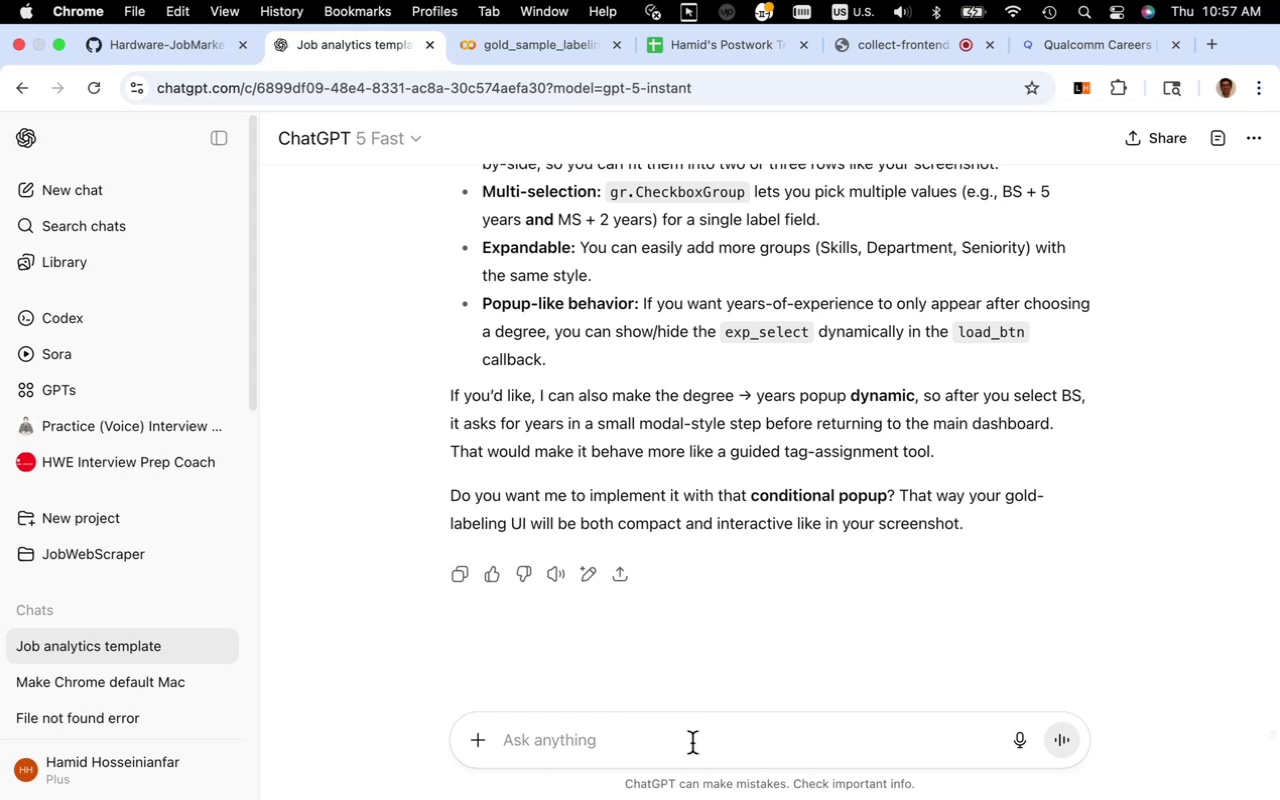 
type(change all the other menus to this style)
 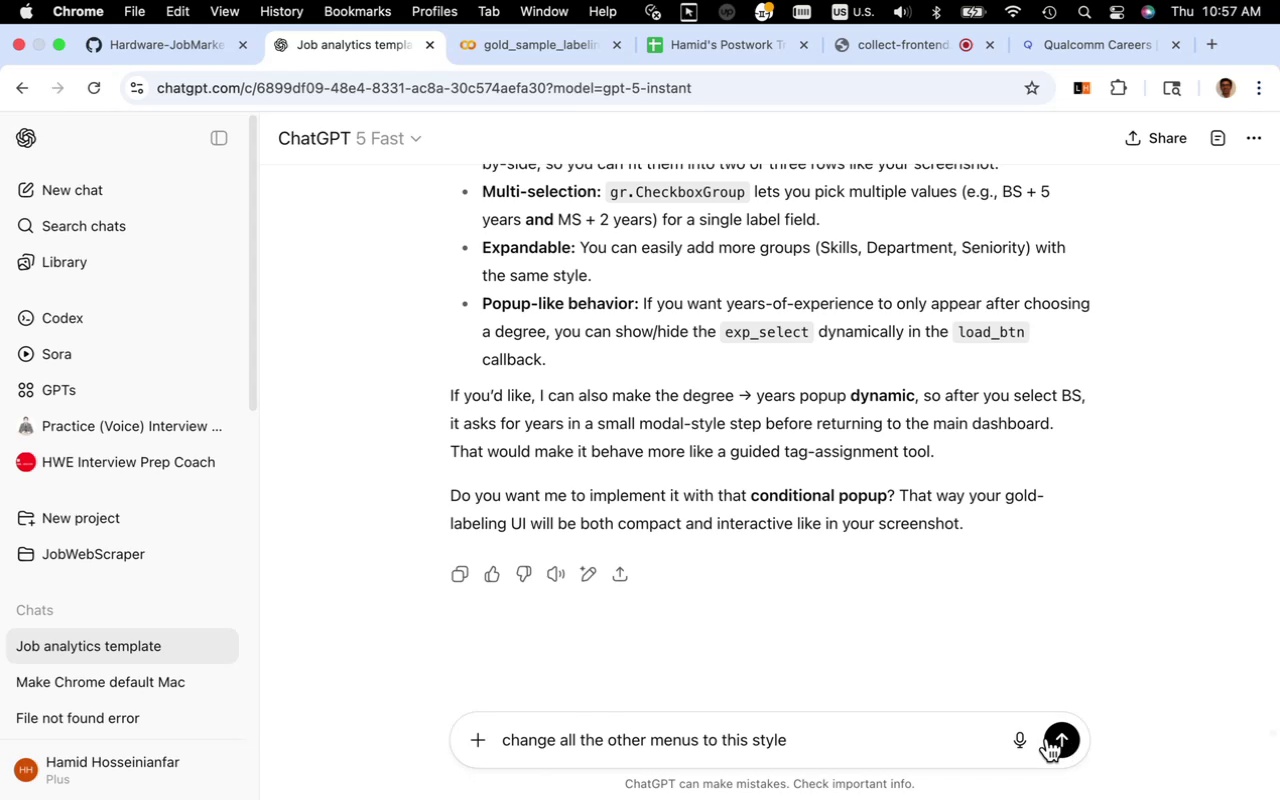 
wait(18.67)
 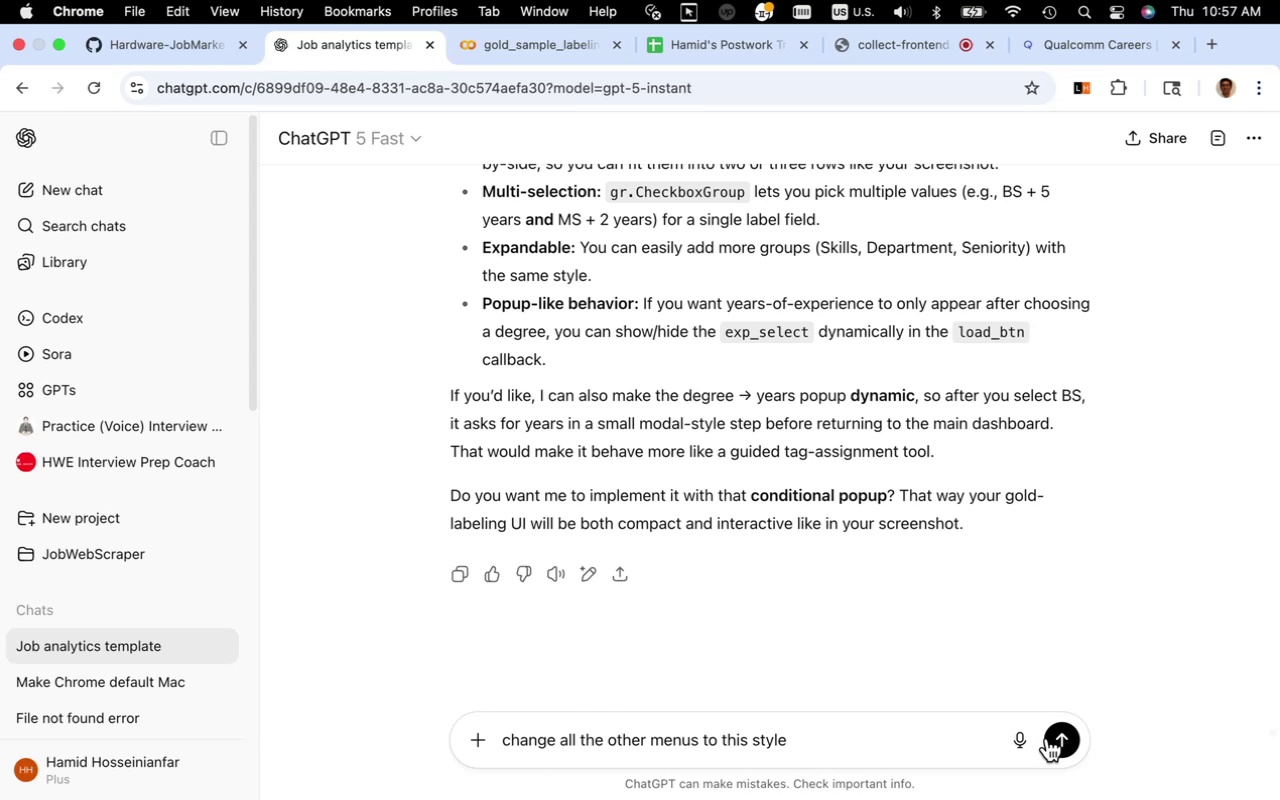 
left_click([1059, 738])
 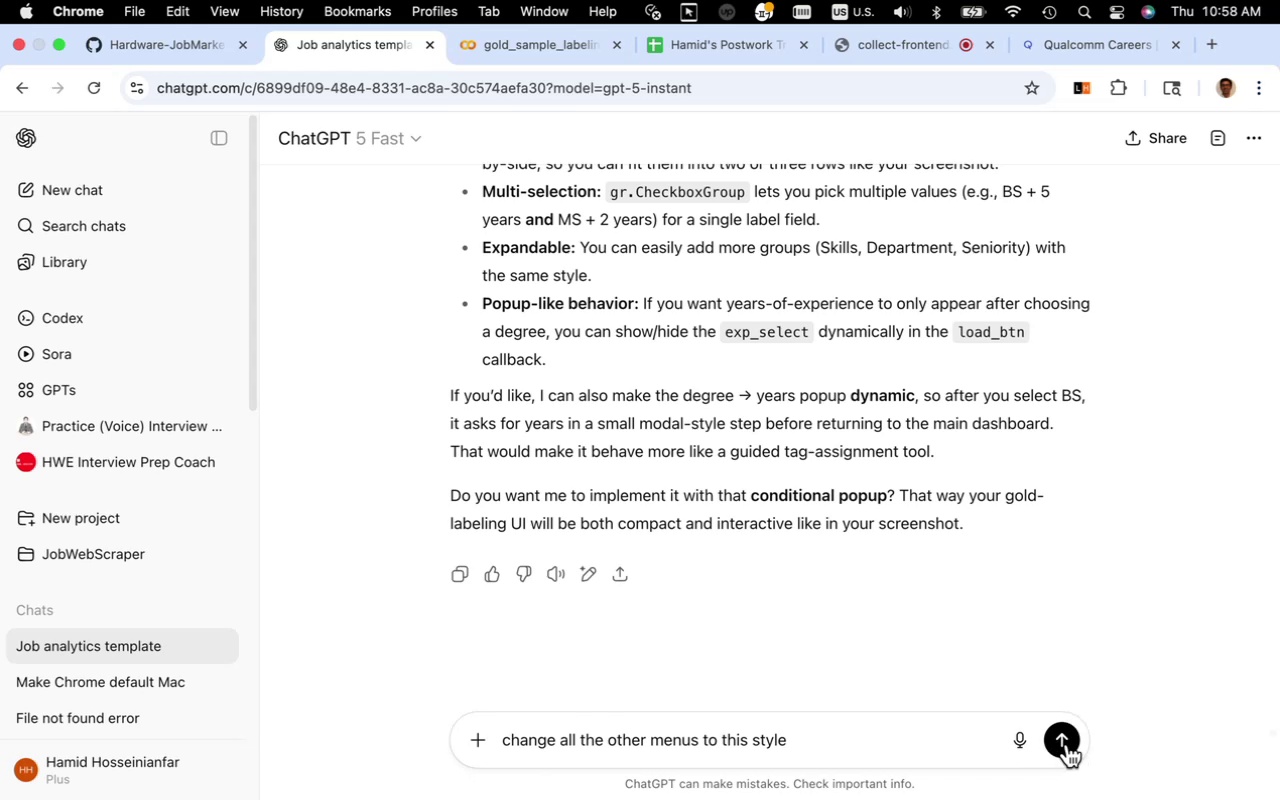 
wait(10.57)
 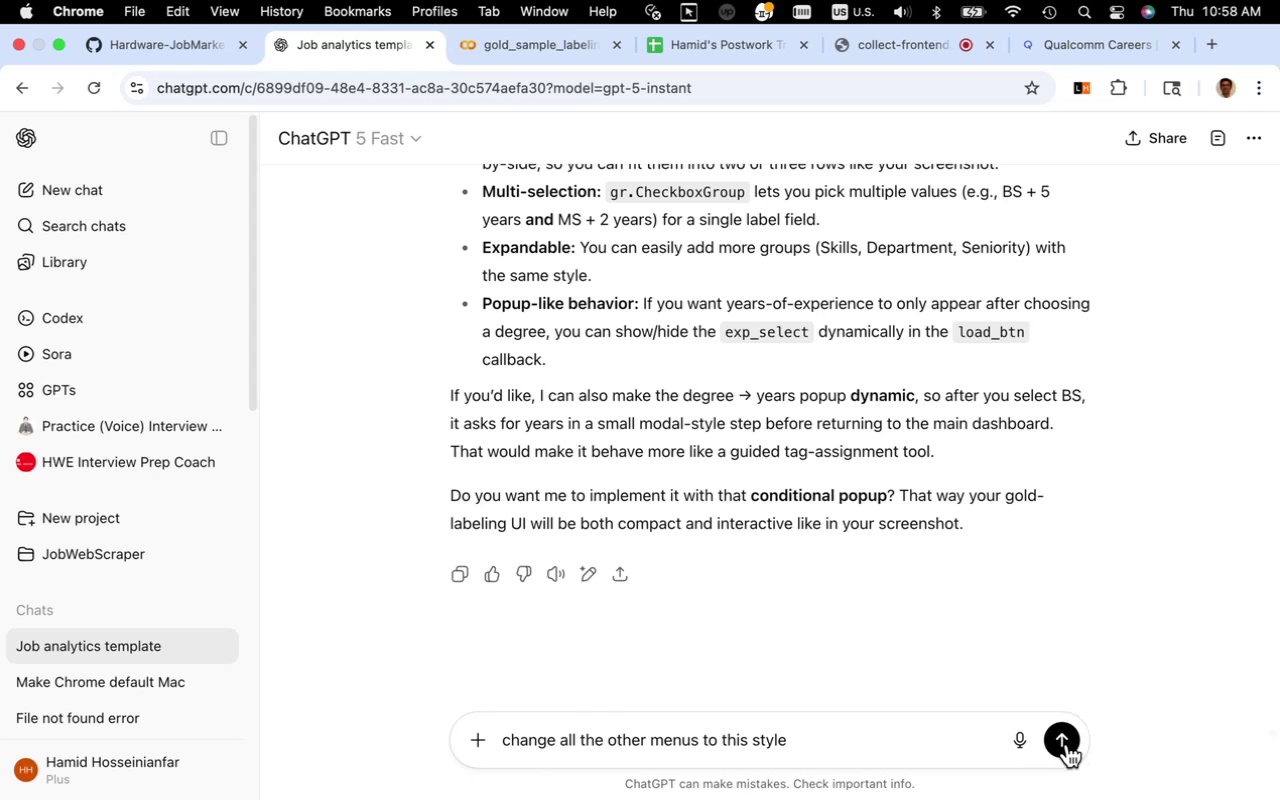 
scroll: coordinate [1099, 615], scroll_direction: up, amount: 13.0
 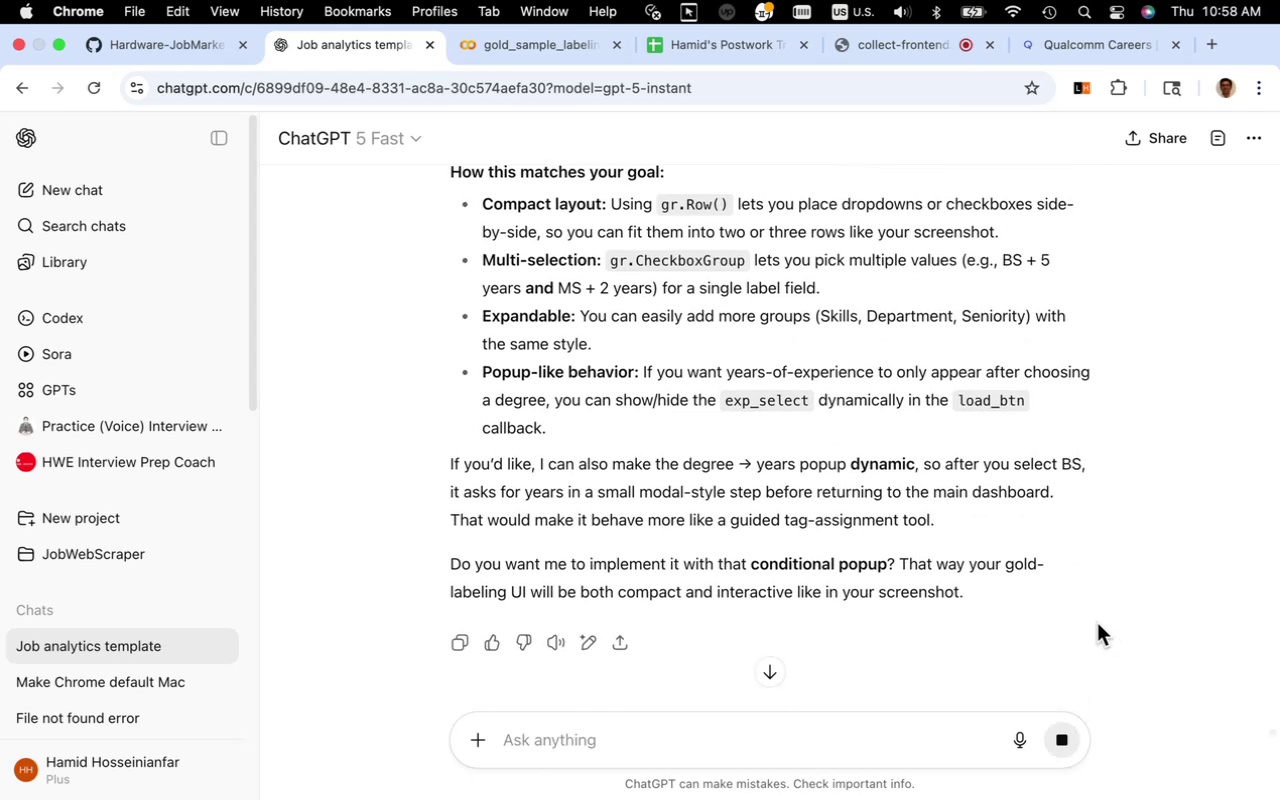 
wait(9.89)
 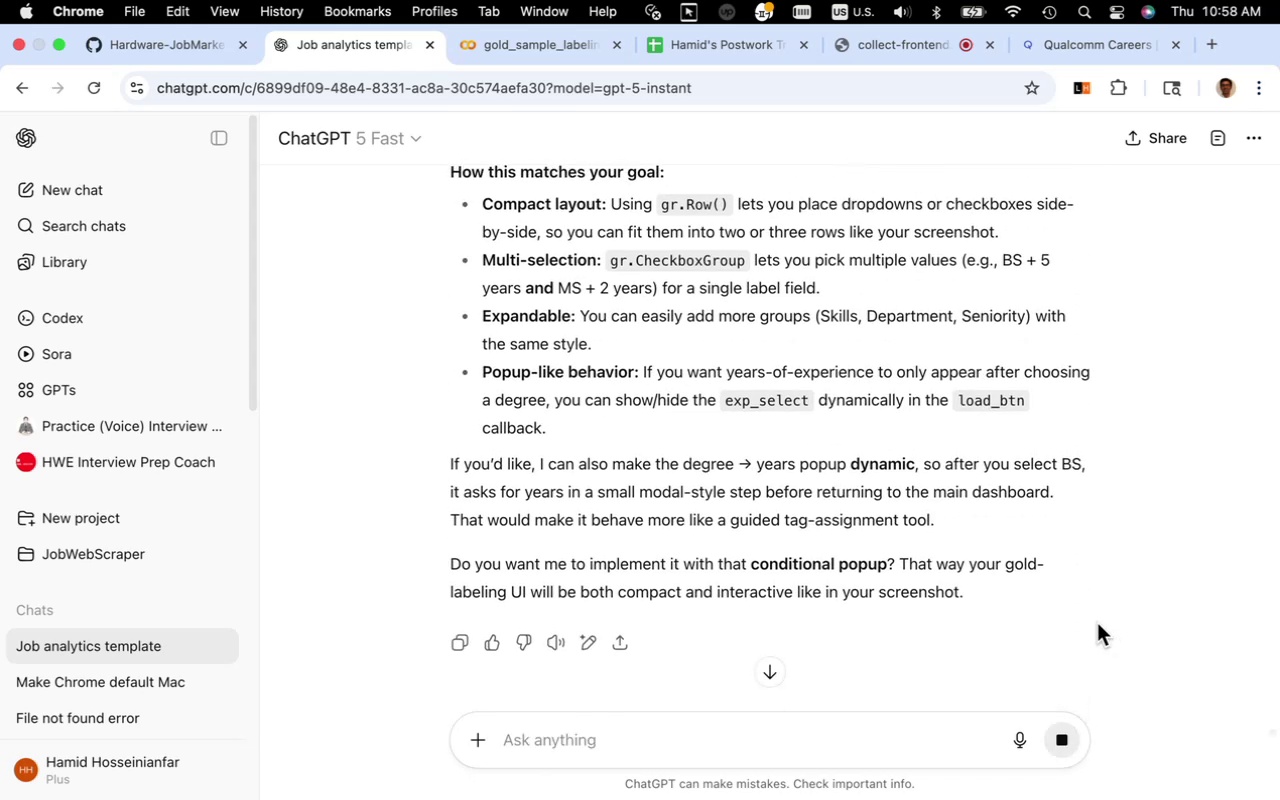 
scroll: coordinate [1090, 633], scroll_direction: down, amount: 7.0
 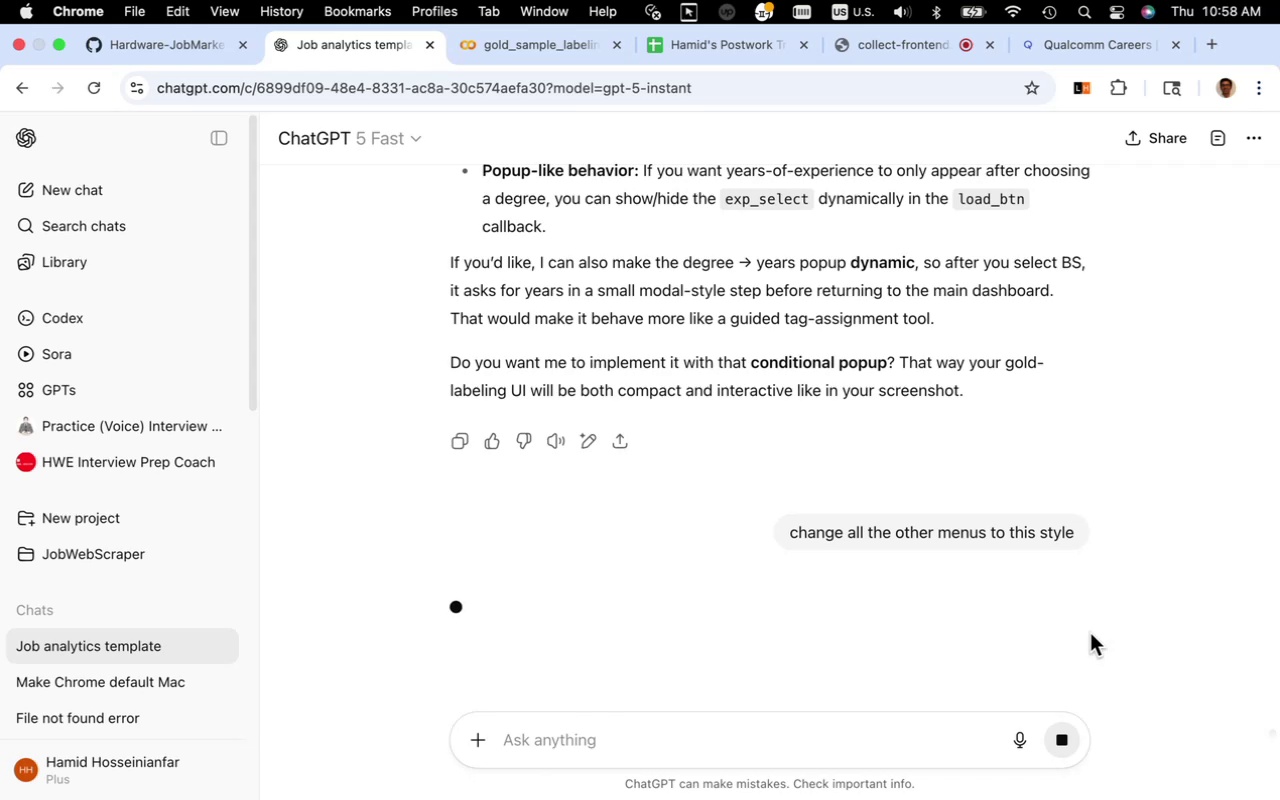 
wait(15.68)
 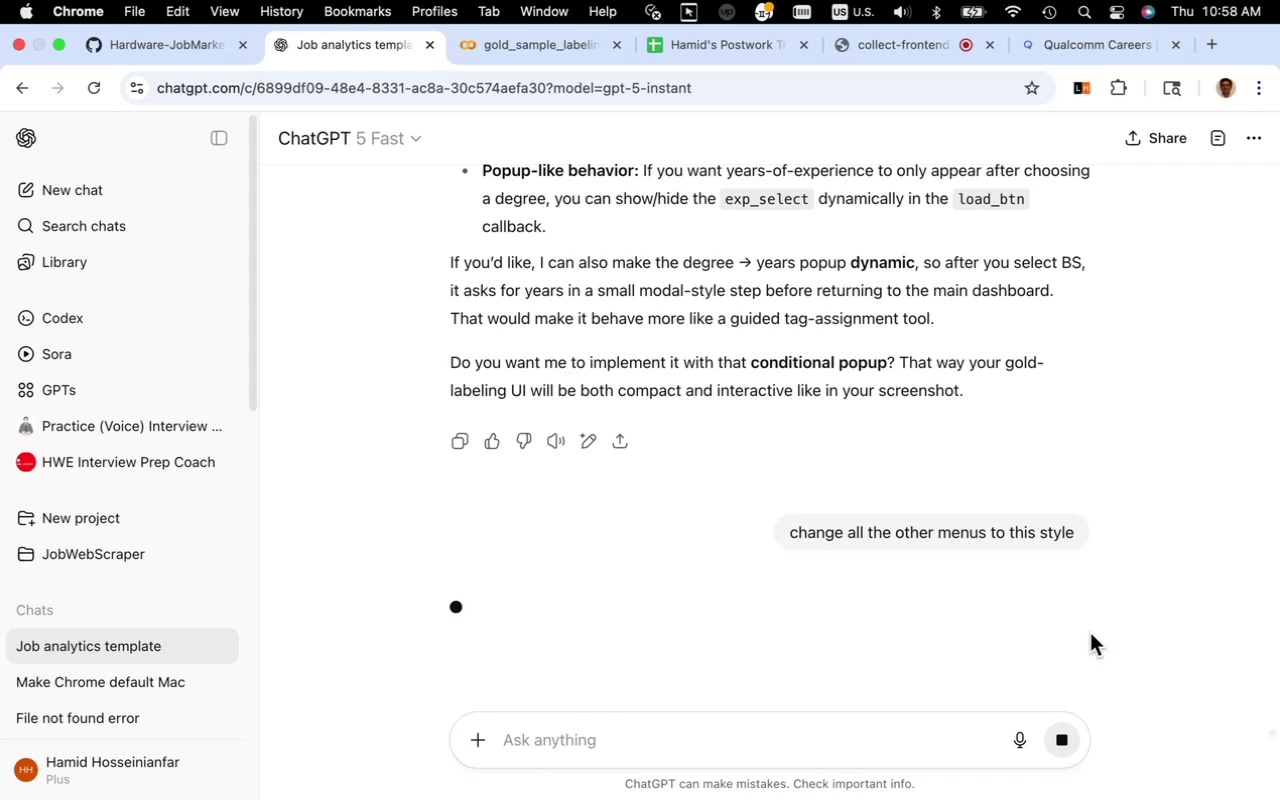 
left_click([787, 322])
 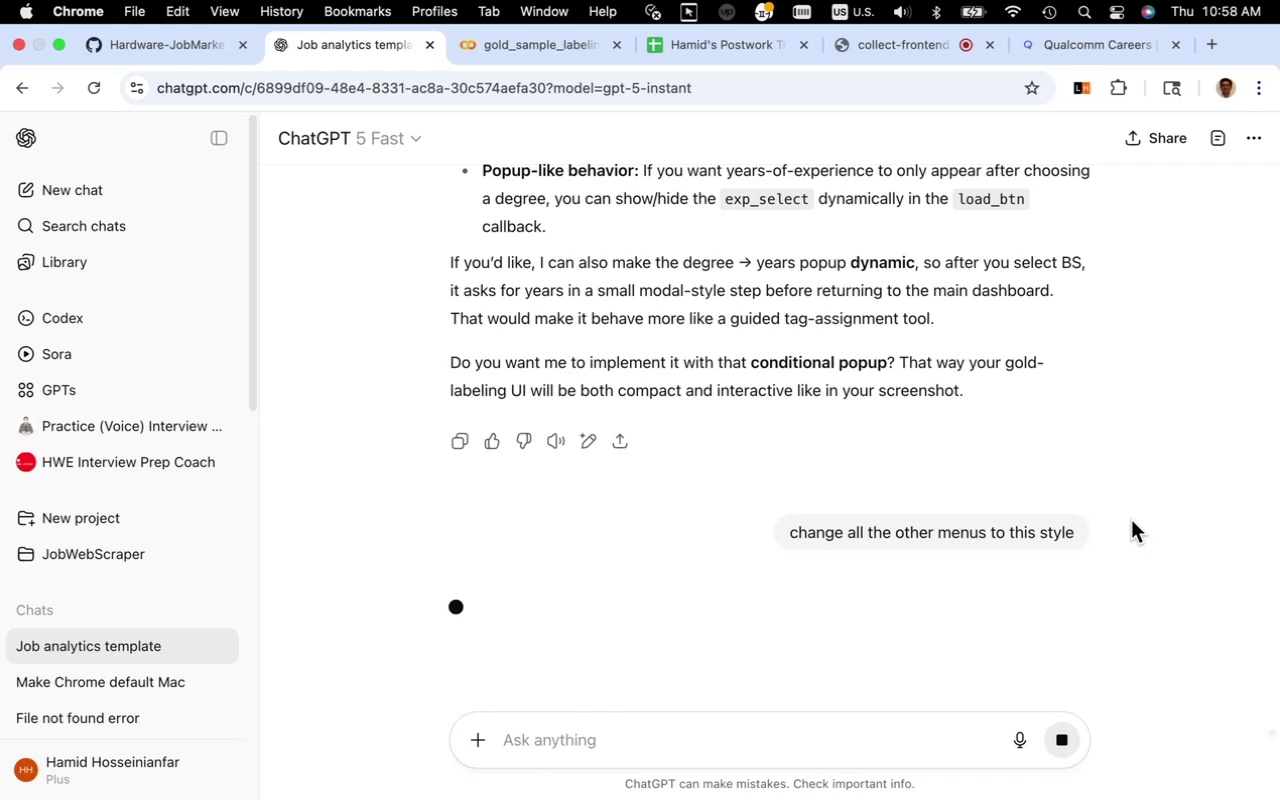 
wait(16.92)
 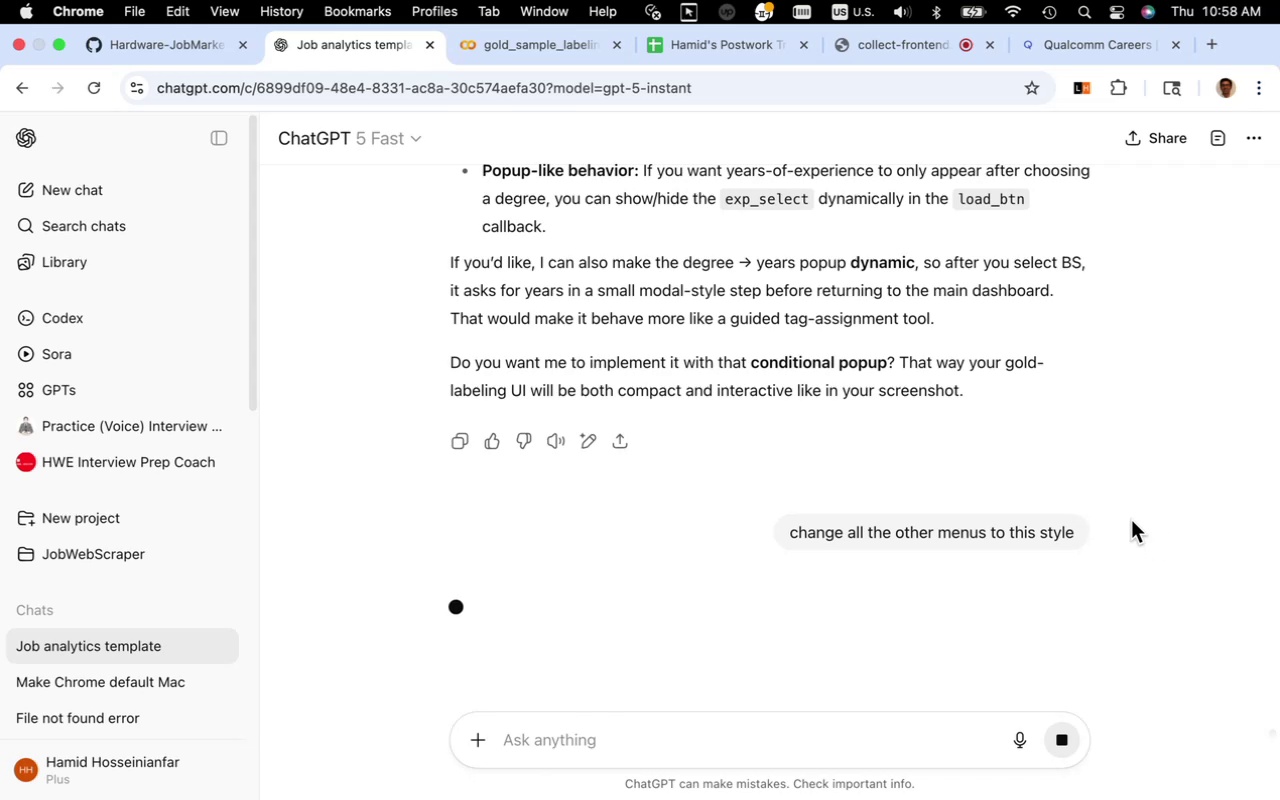 
left_click([815, 326])
 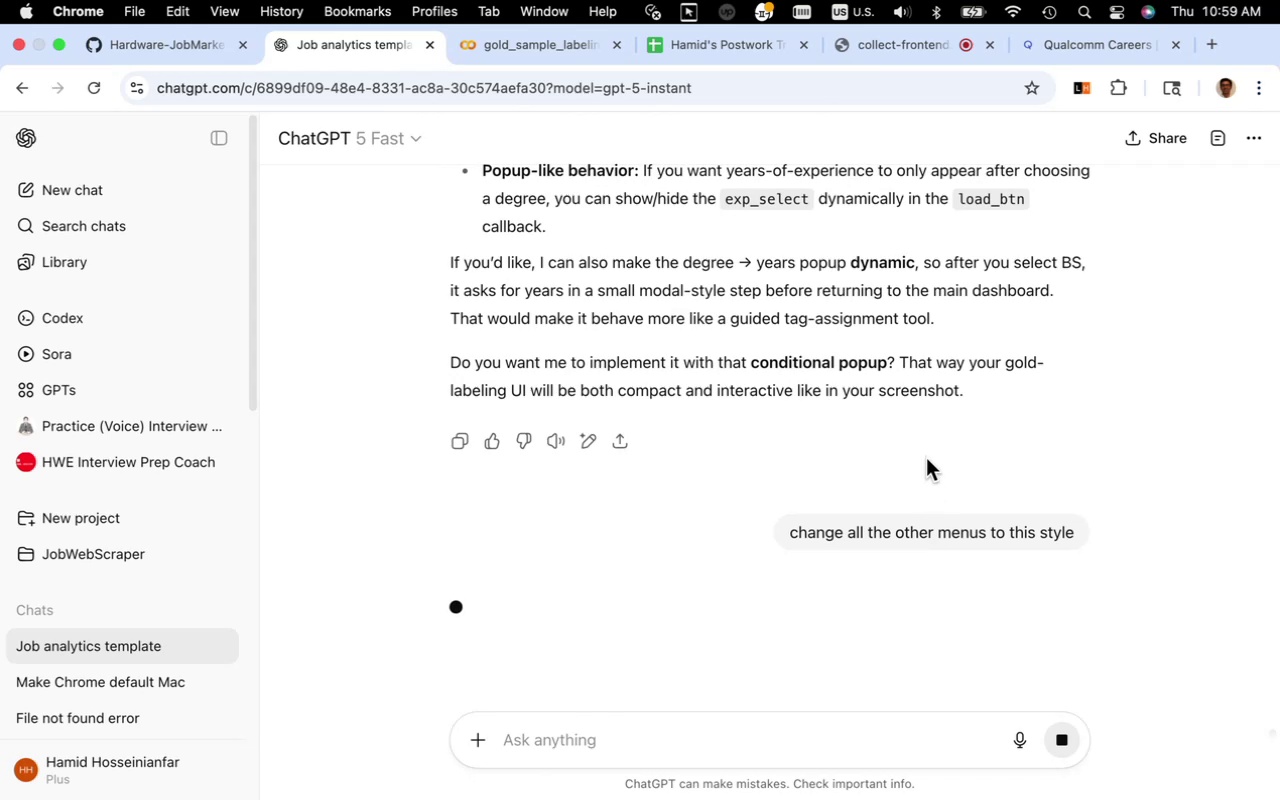 
scroll: coordinate [850, 527], scroll_direction: up, amount: 11.0
 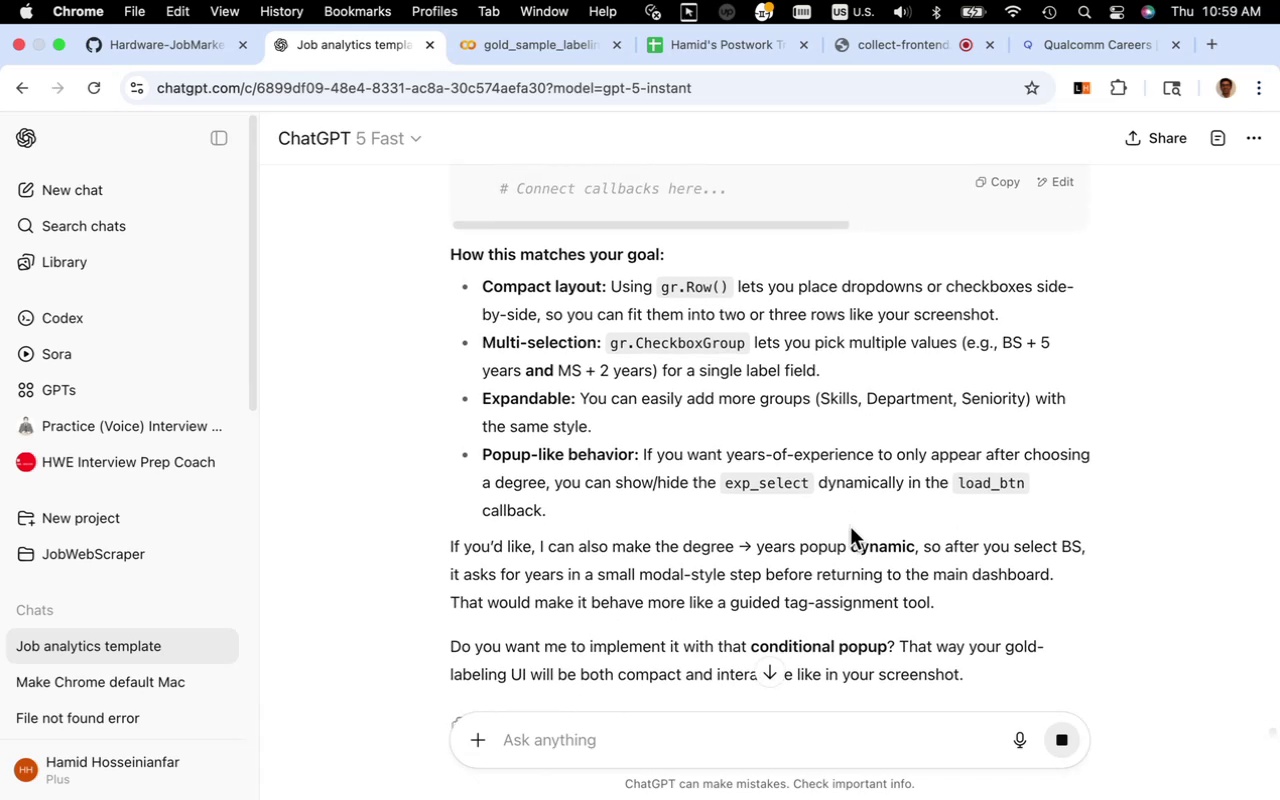 
wait(5.91)
 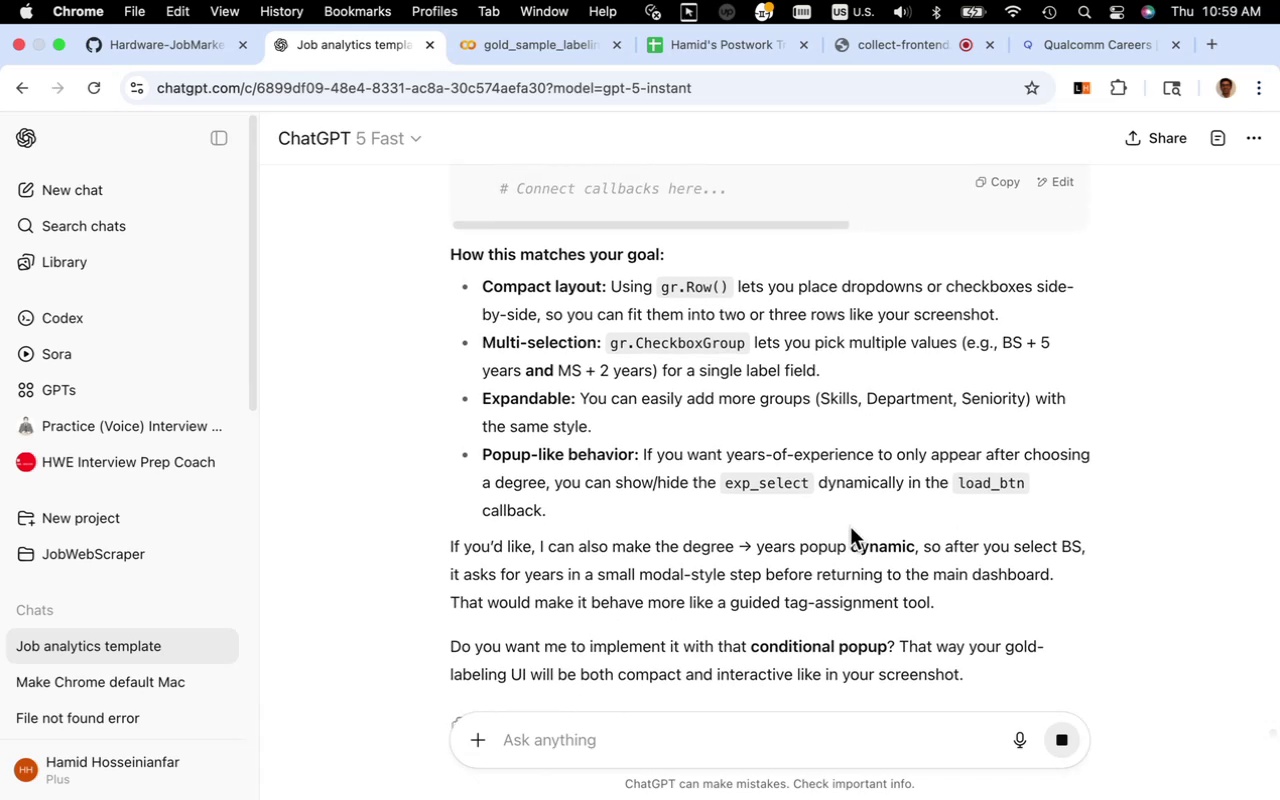 
scroll: coordinate [850, 527], scroll_direction: up, amount: 3.0
 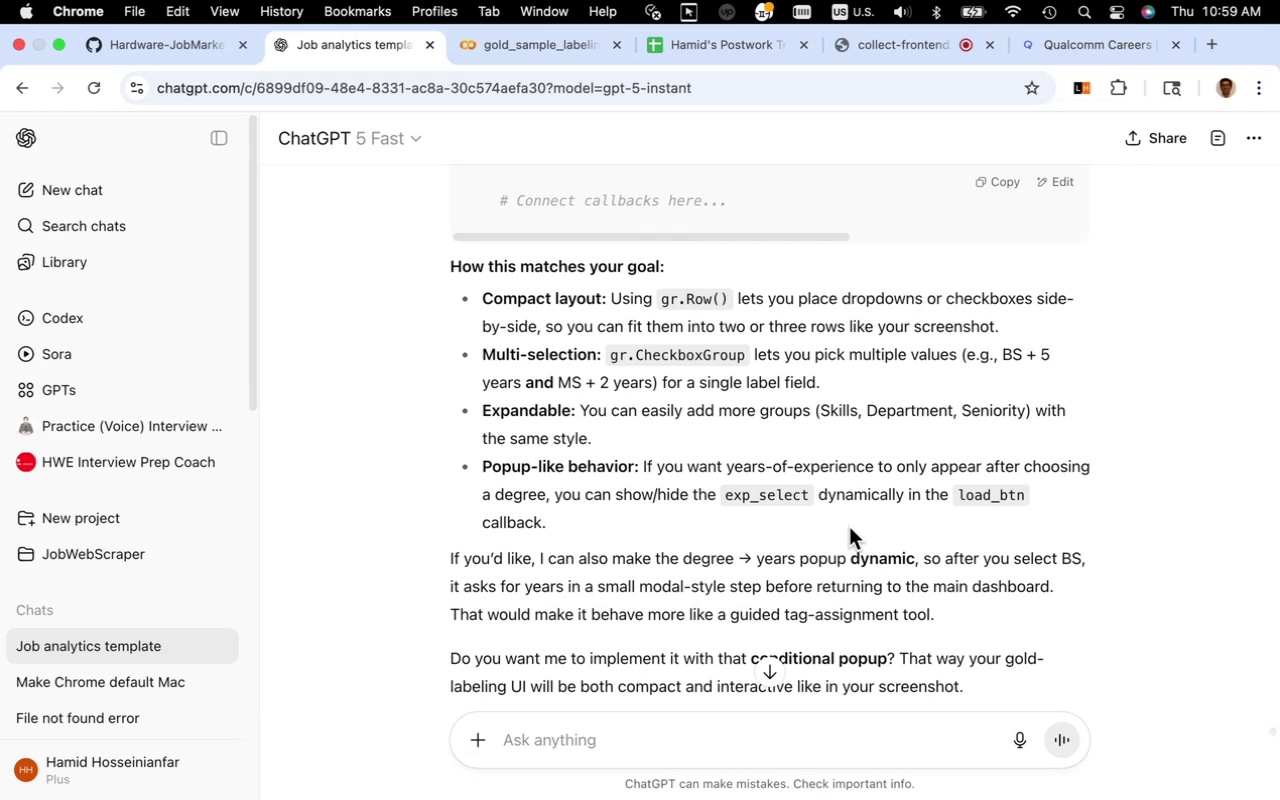 
wait(16.79)
 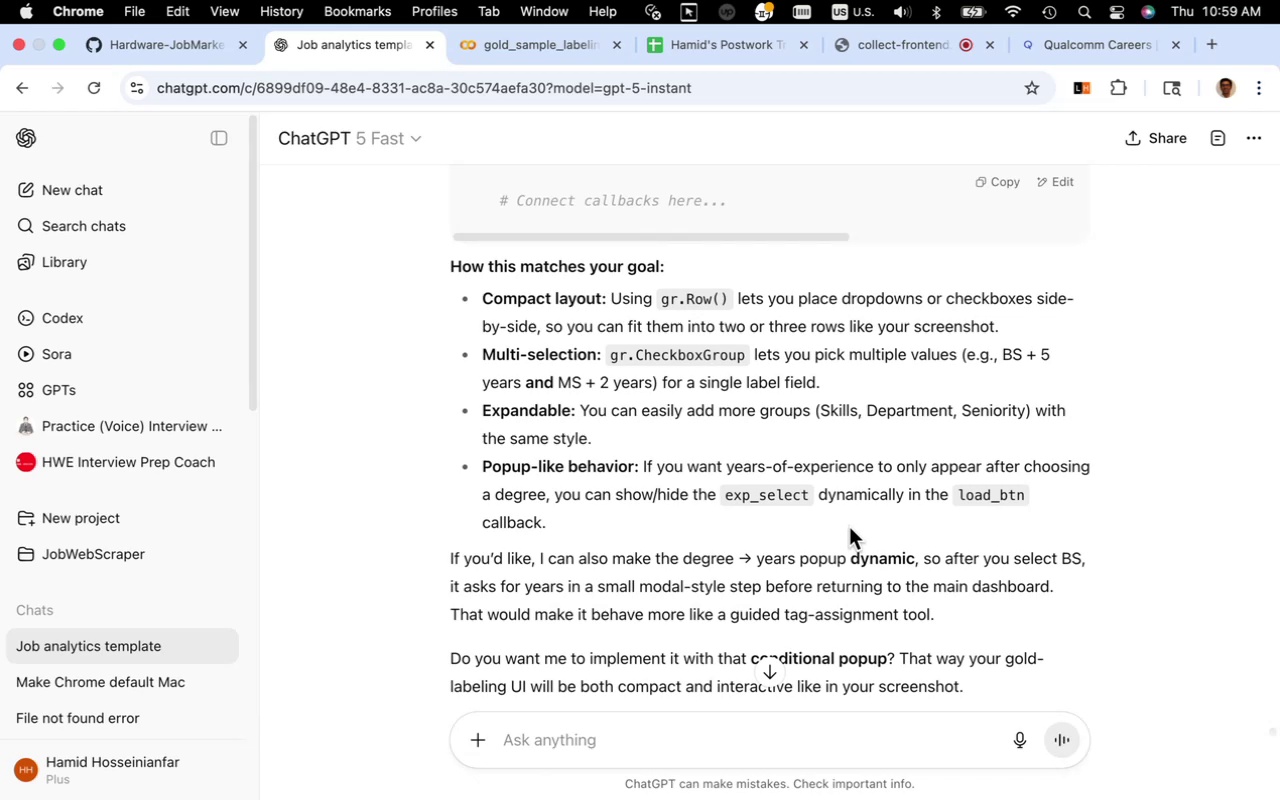 
scroll: coordinate [833, 523], scroll_direction: down, amount: 10.0
 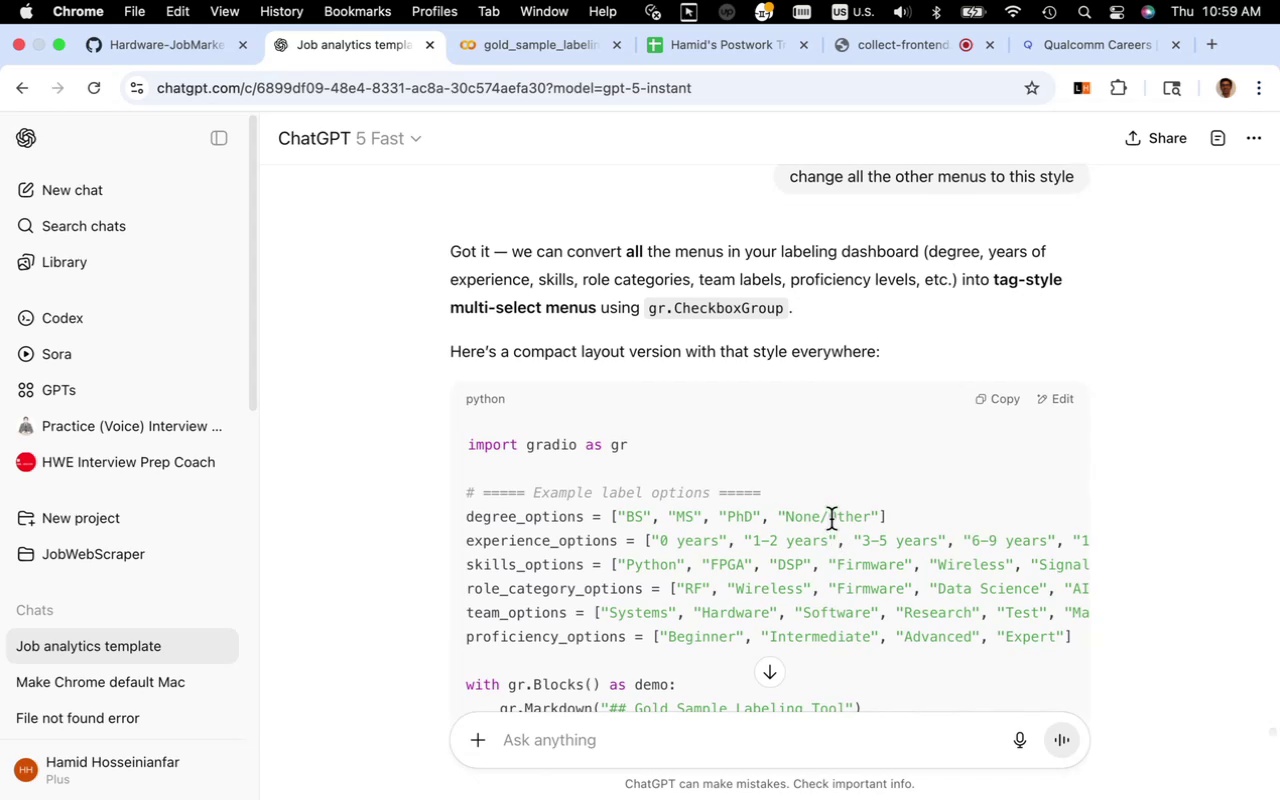 
wait(6.15)
 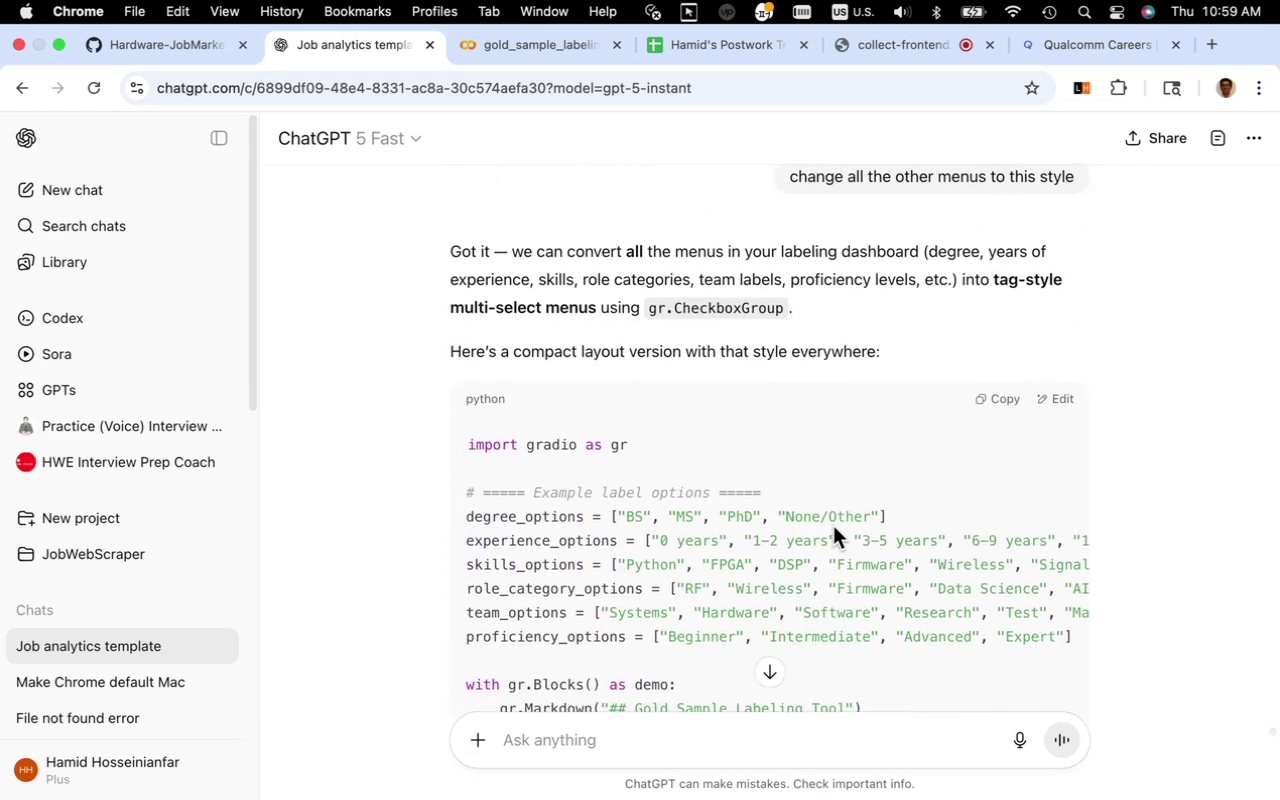 
scroll: coordinate [831, 519], scroll_direction: down, amount: 3.0
 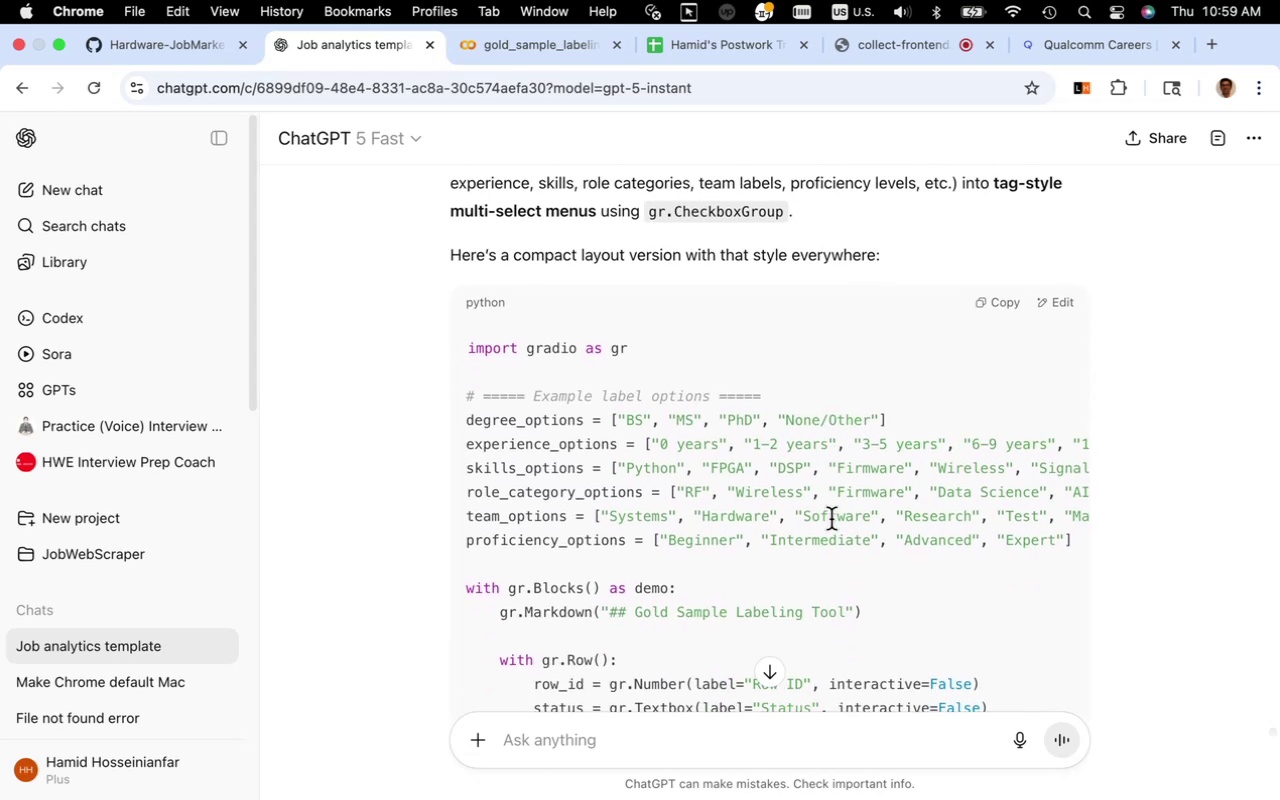 
wait(5.36)
 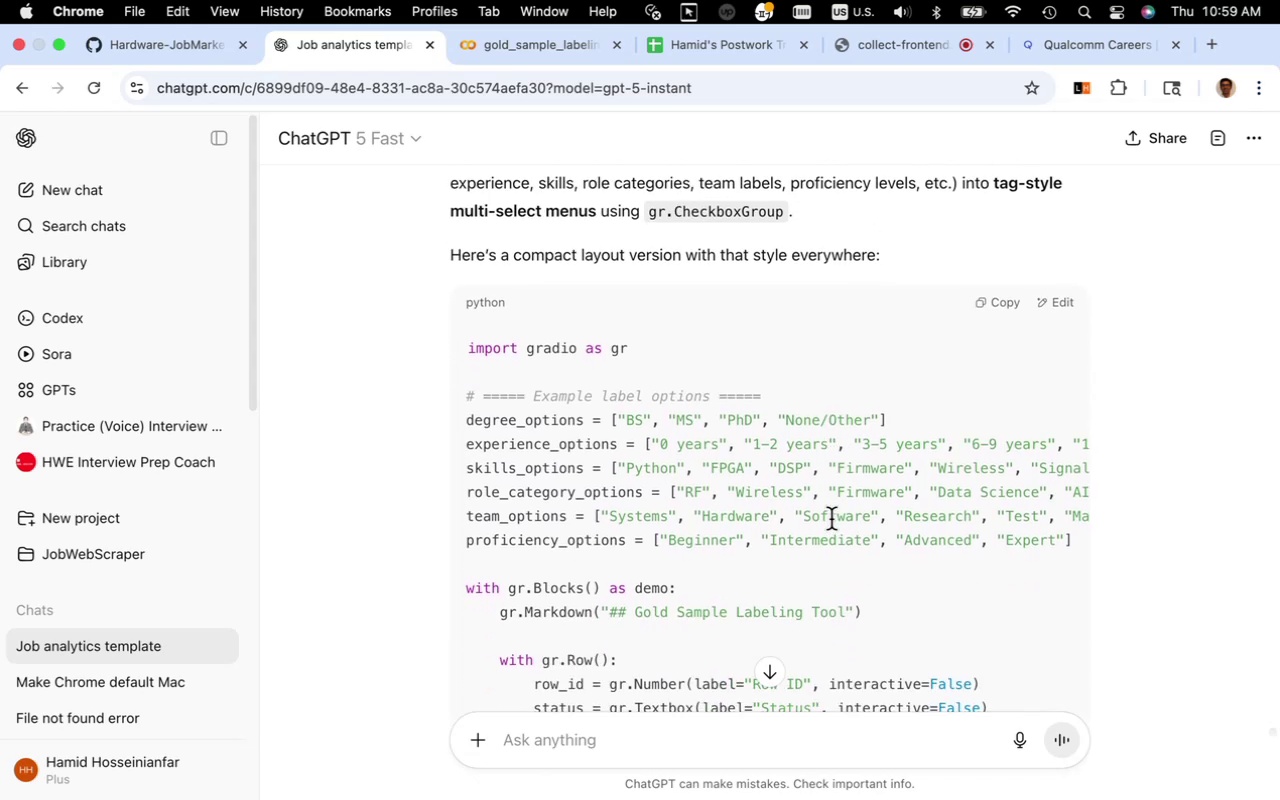 
scroll: coordinate [841, 514], scroll_direction: down, amount: 12.0
 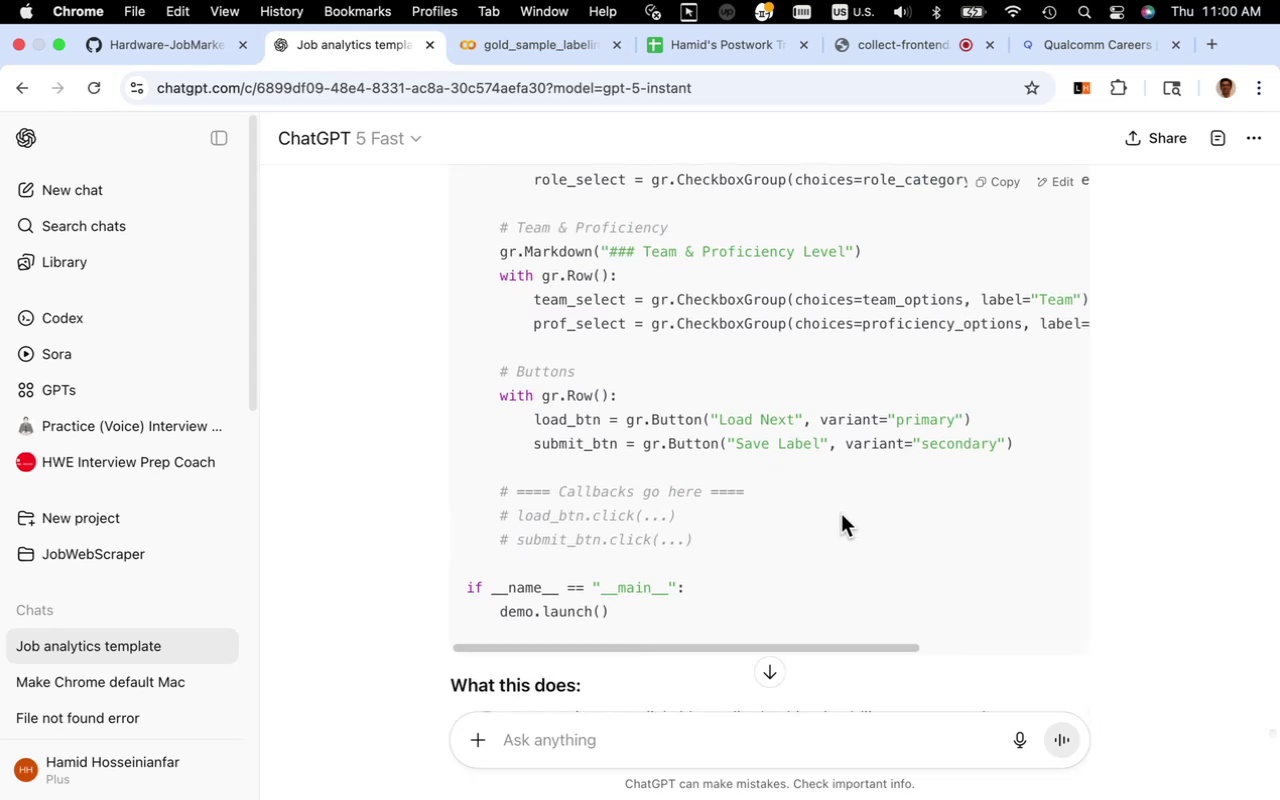 
scroll: coordinate [841, 514], scroll_direction: up, amount: 20.0
 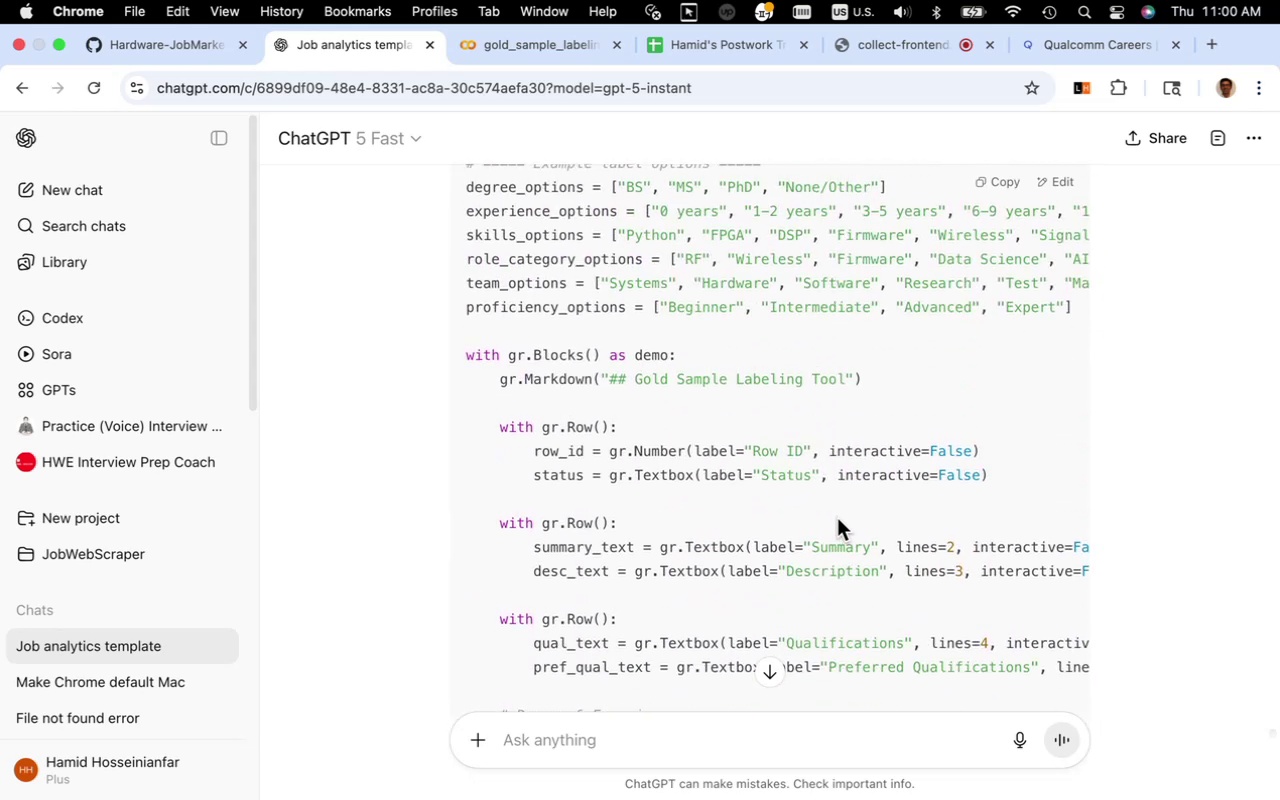 
wait(7.58)
 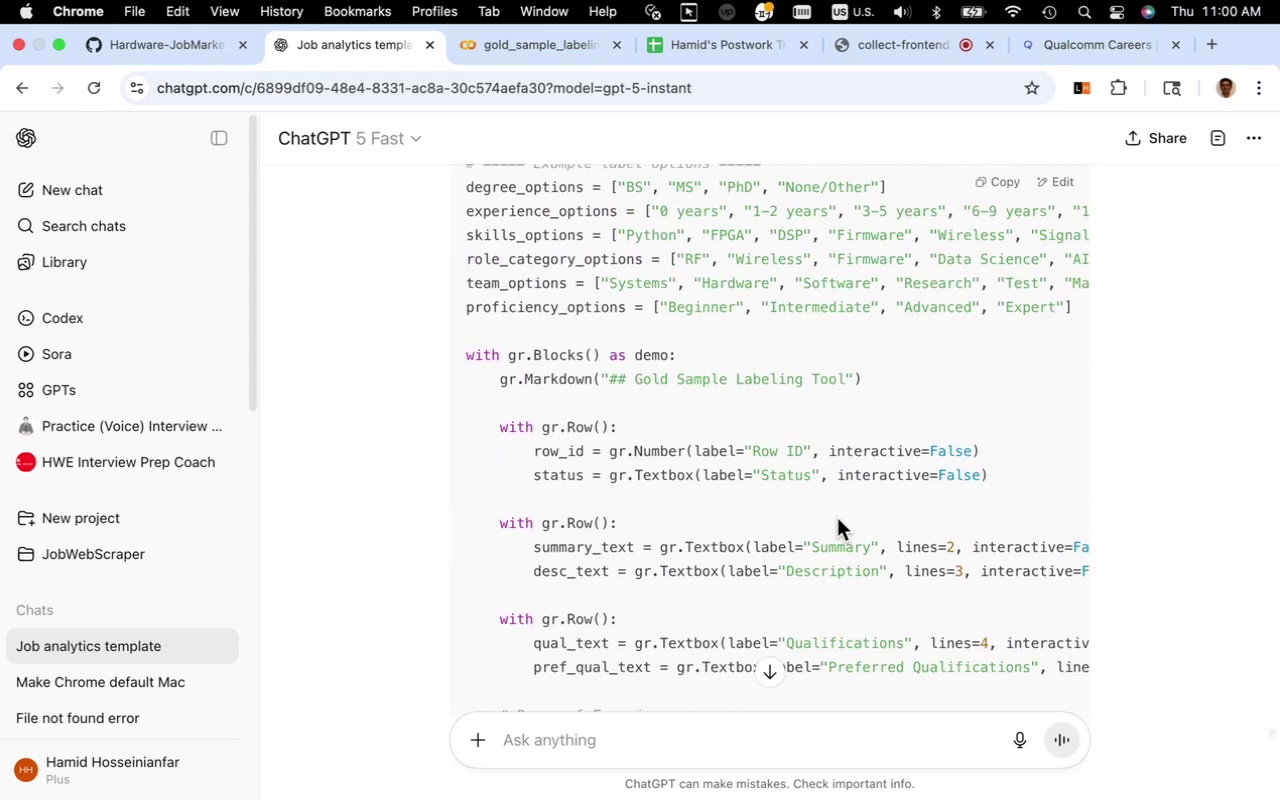 
scroll: coordinate [817, 516], scroll_direction: up, amount: 5.0
 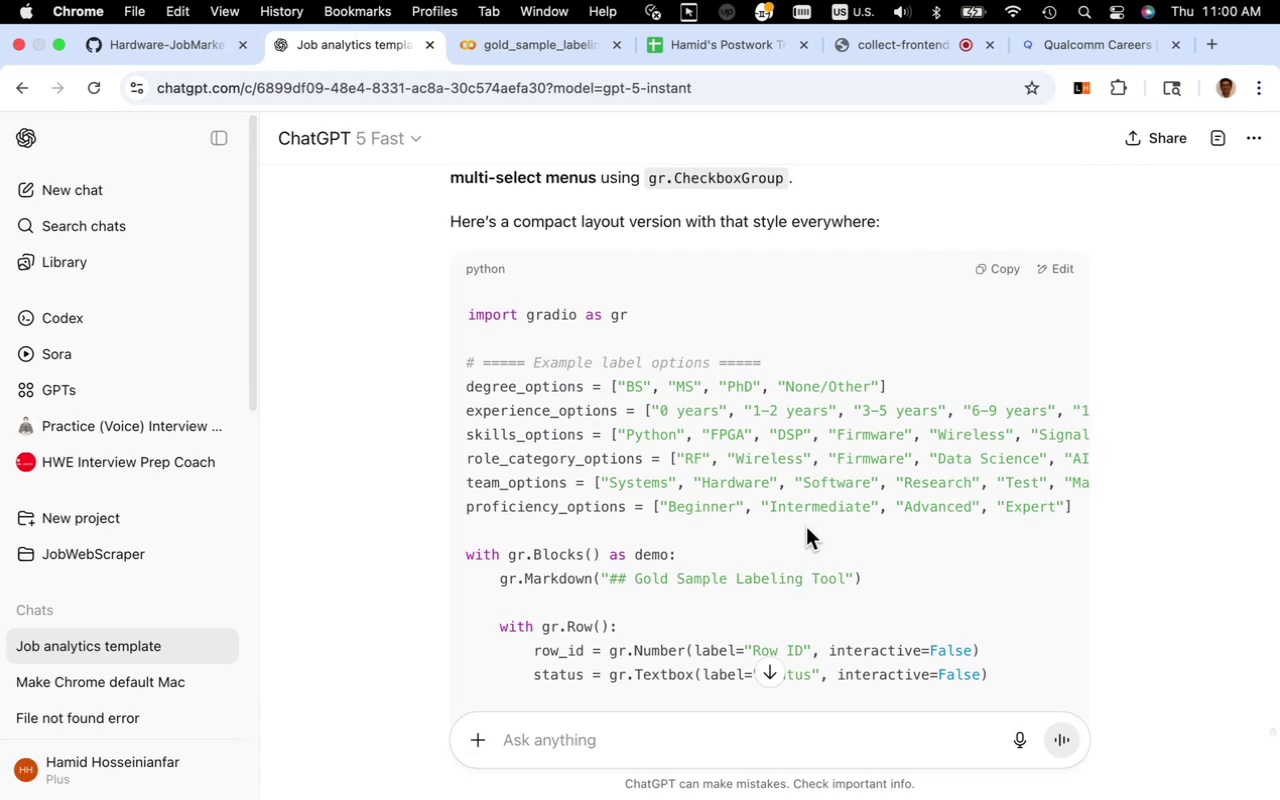 
left_click([786, 510])
 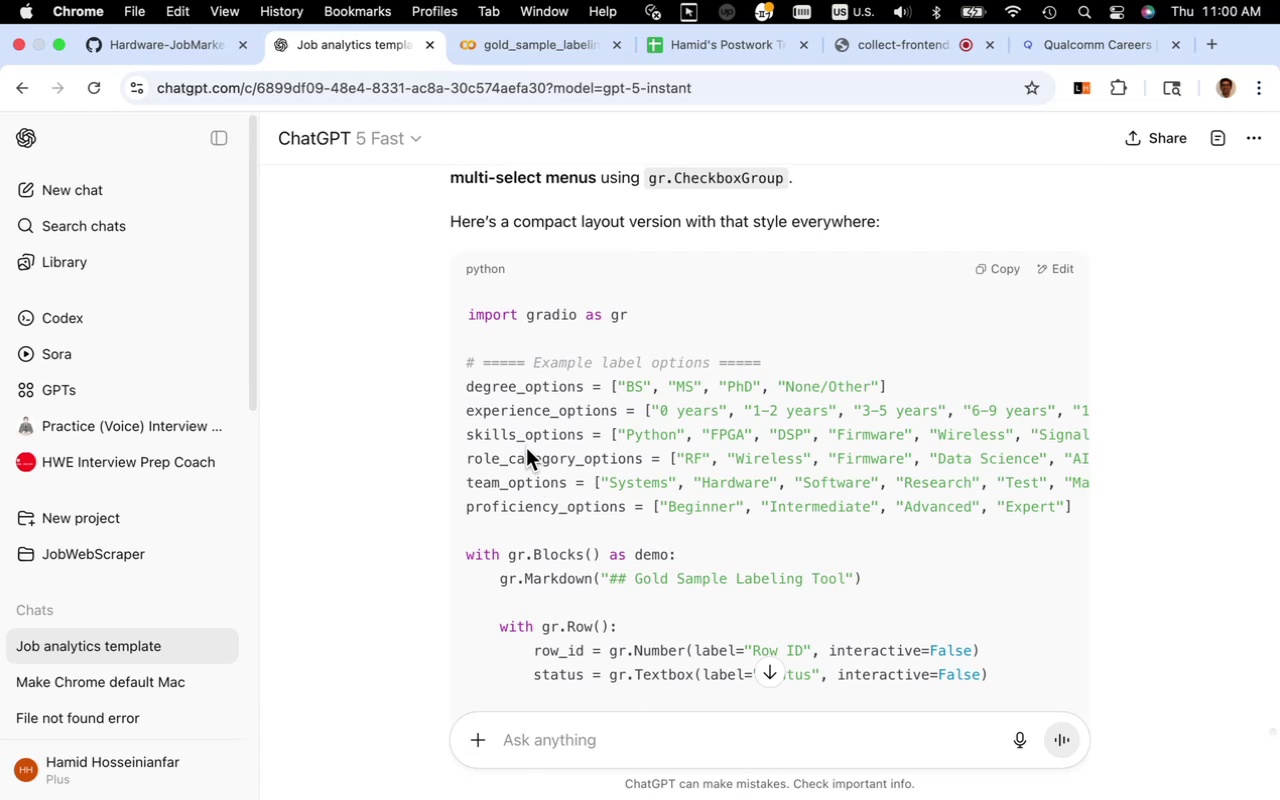 
wait(11.52)
 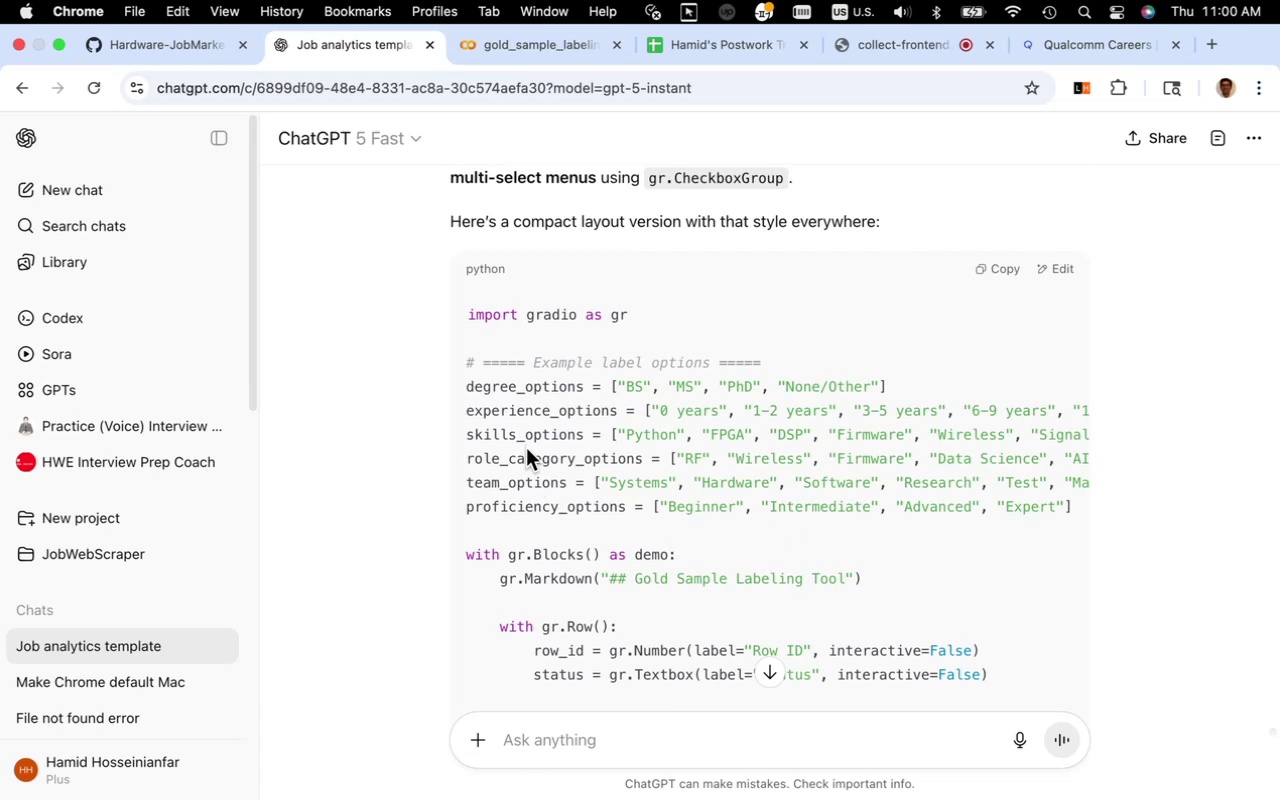 
left_click_drag(start_coordinate=[466, 366], to_coordinate=[640, 386])
 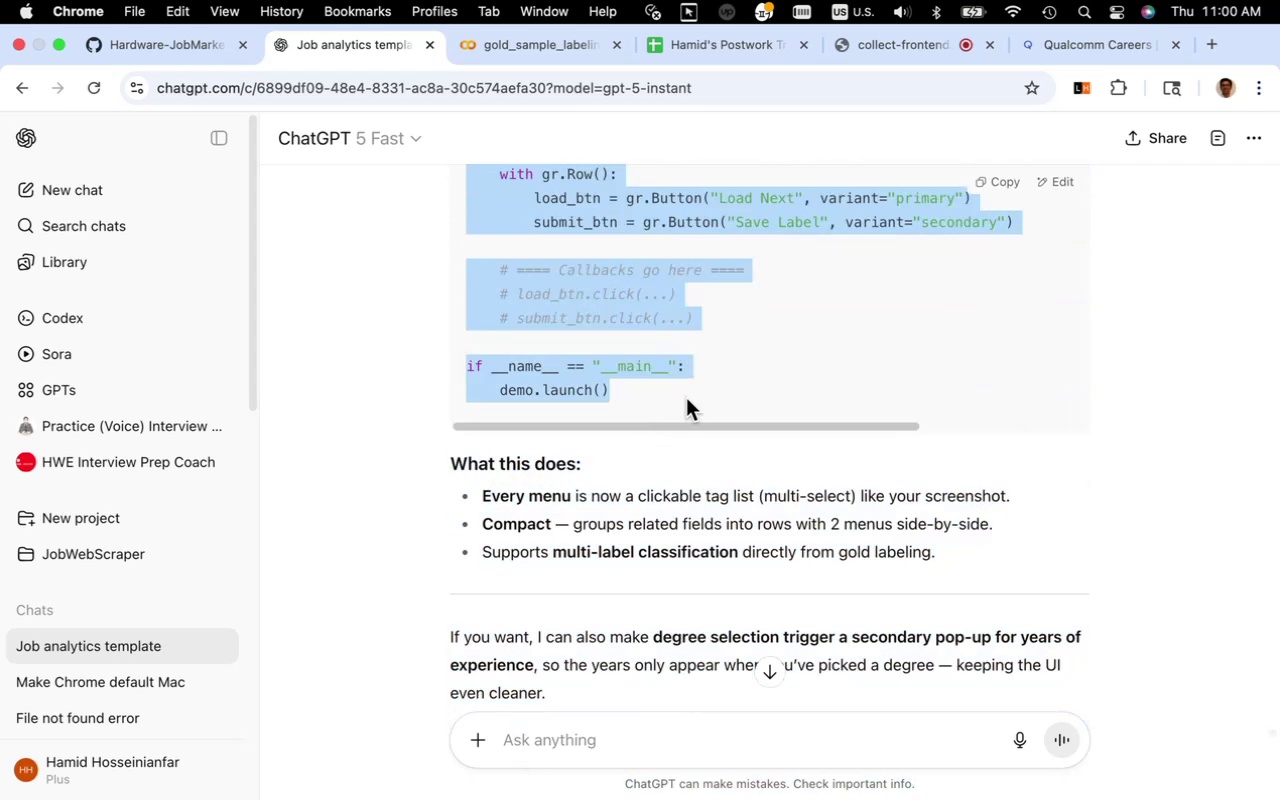 
key(Meta+CommandLeft)
 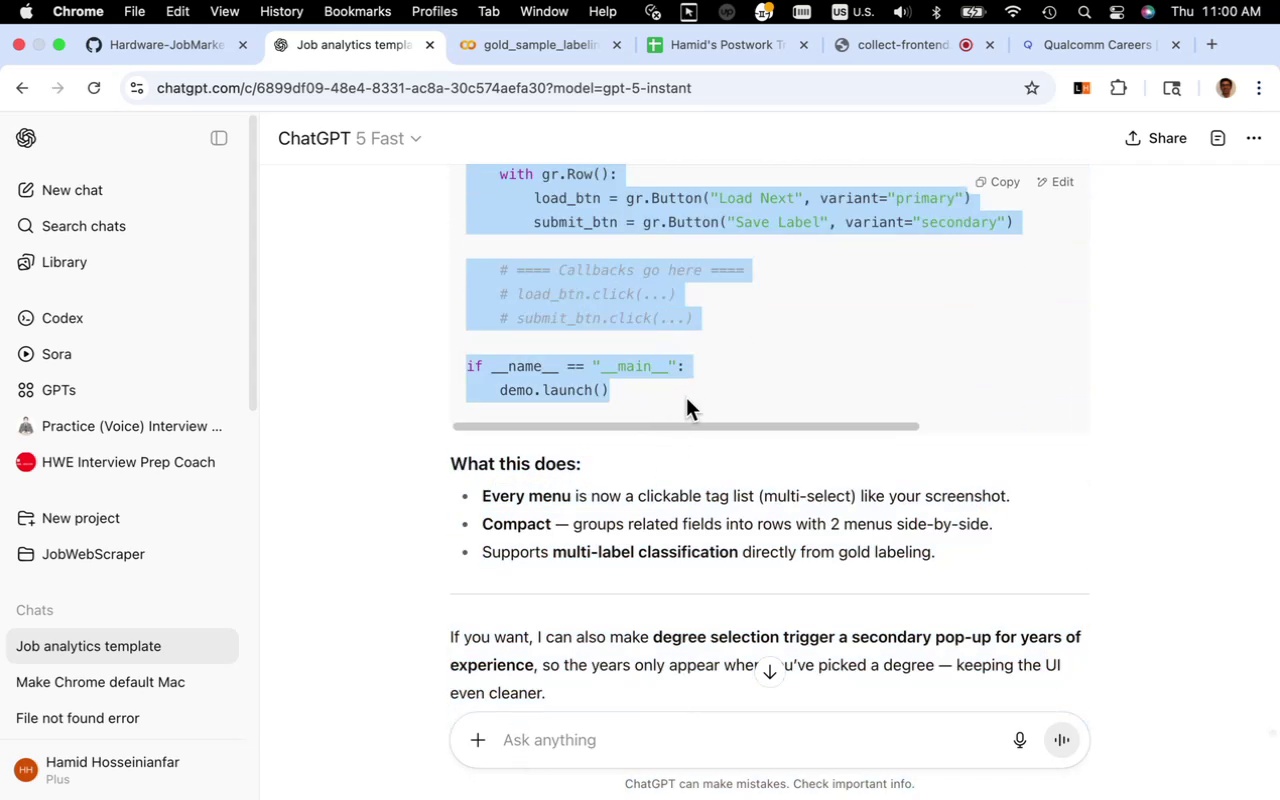 
key(Meta+C)
 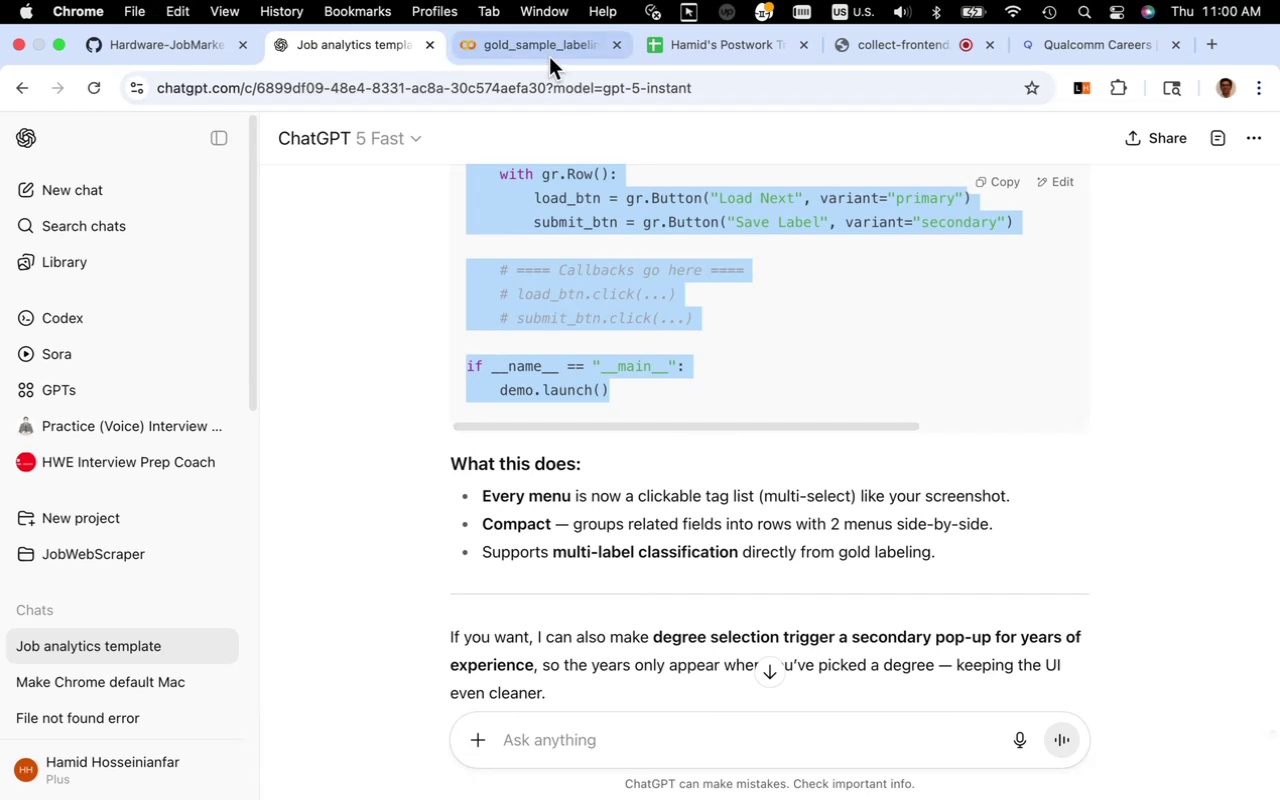 
left_click([548, 55])
 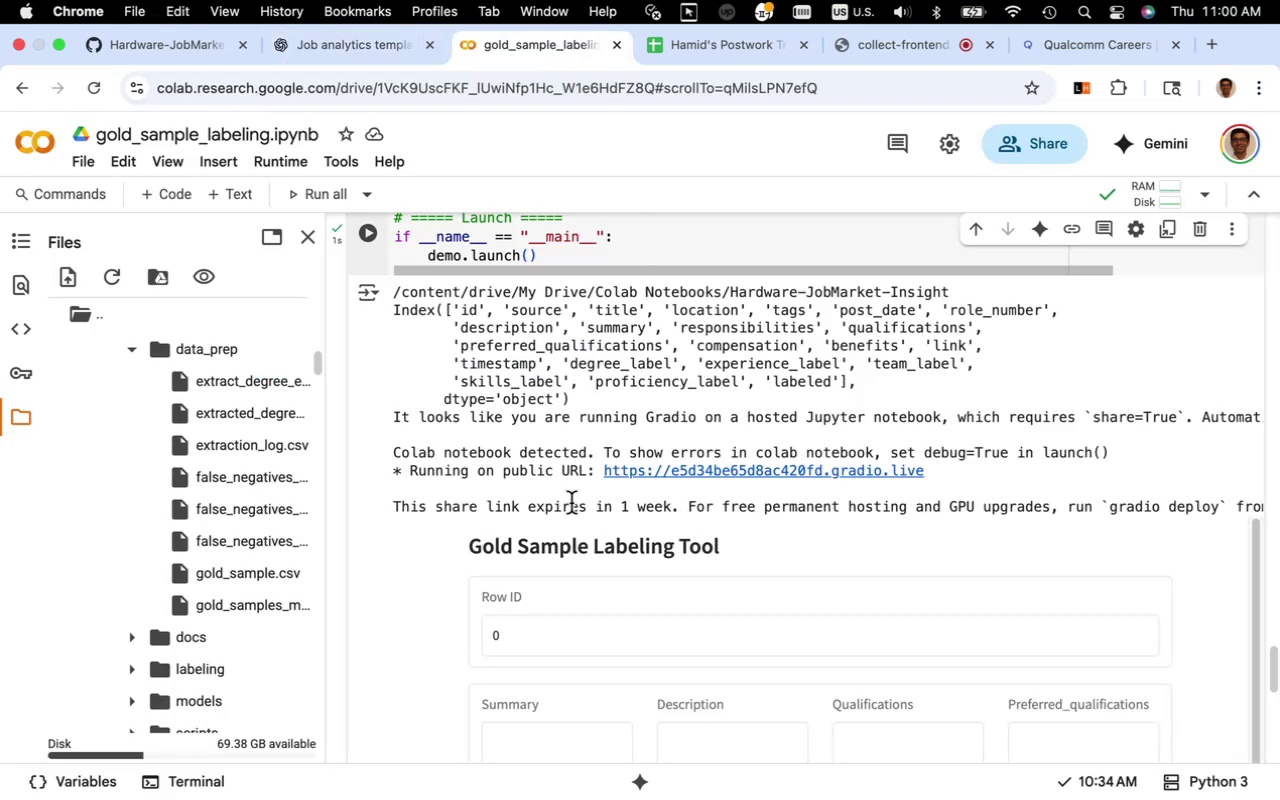 
scroll: coordinate [566, 492], scroll_direction: up, amount: 19.0
 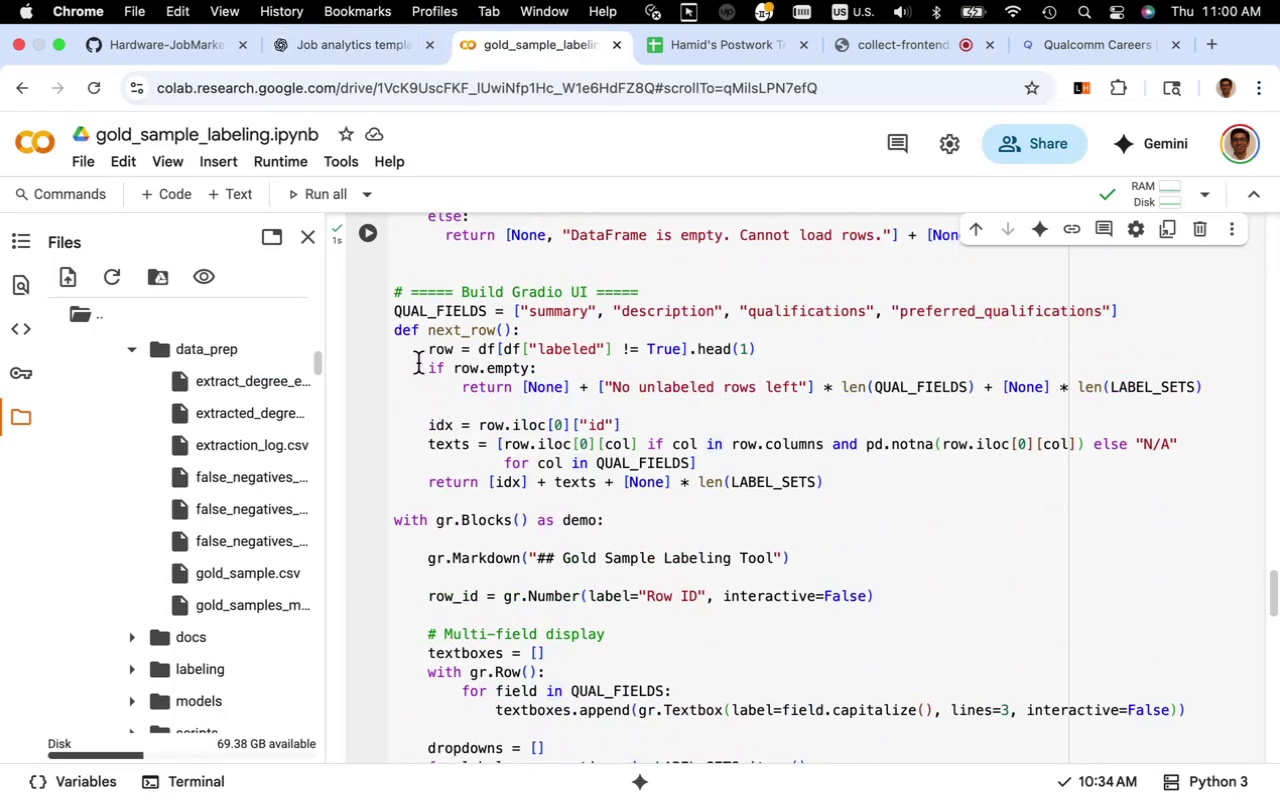 
left_click_drag(start_coordinate=[393, 335], to_coordinate=[410, 646])
 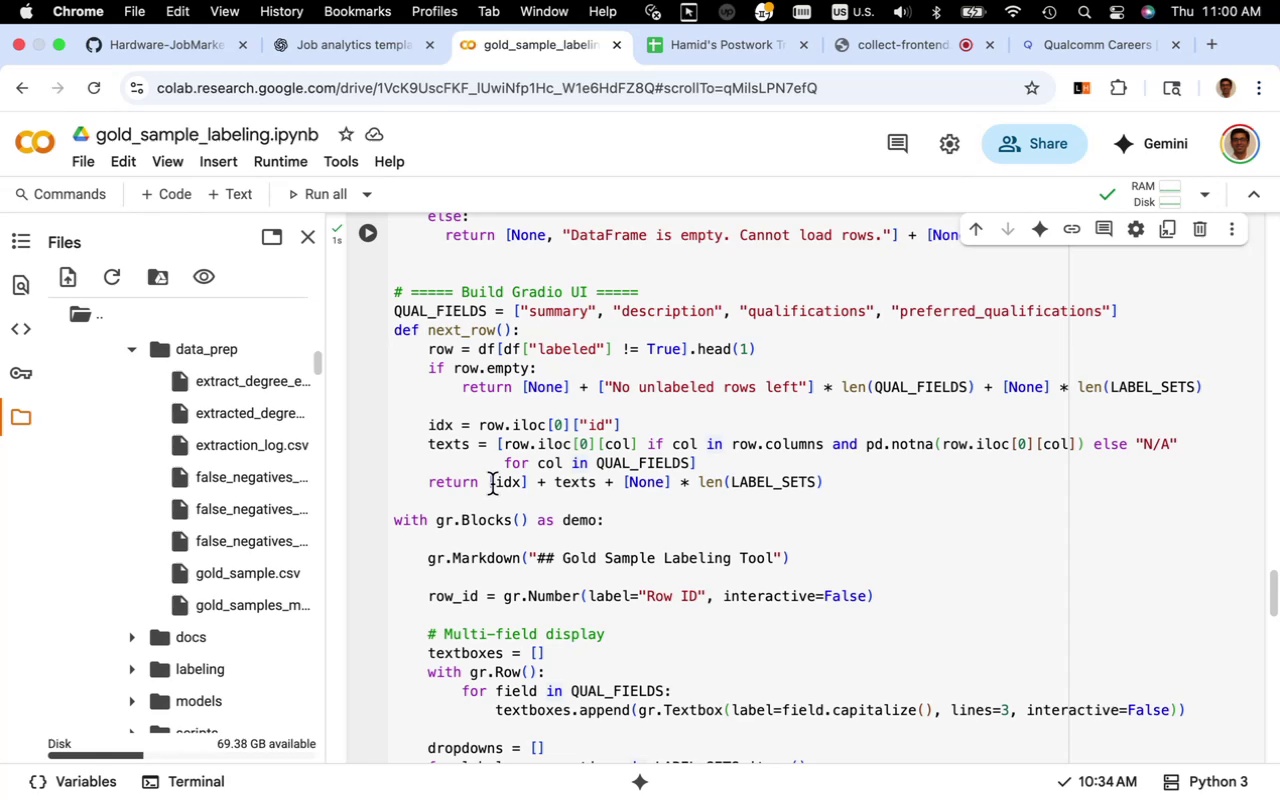 
left_click([492, 484])
 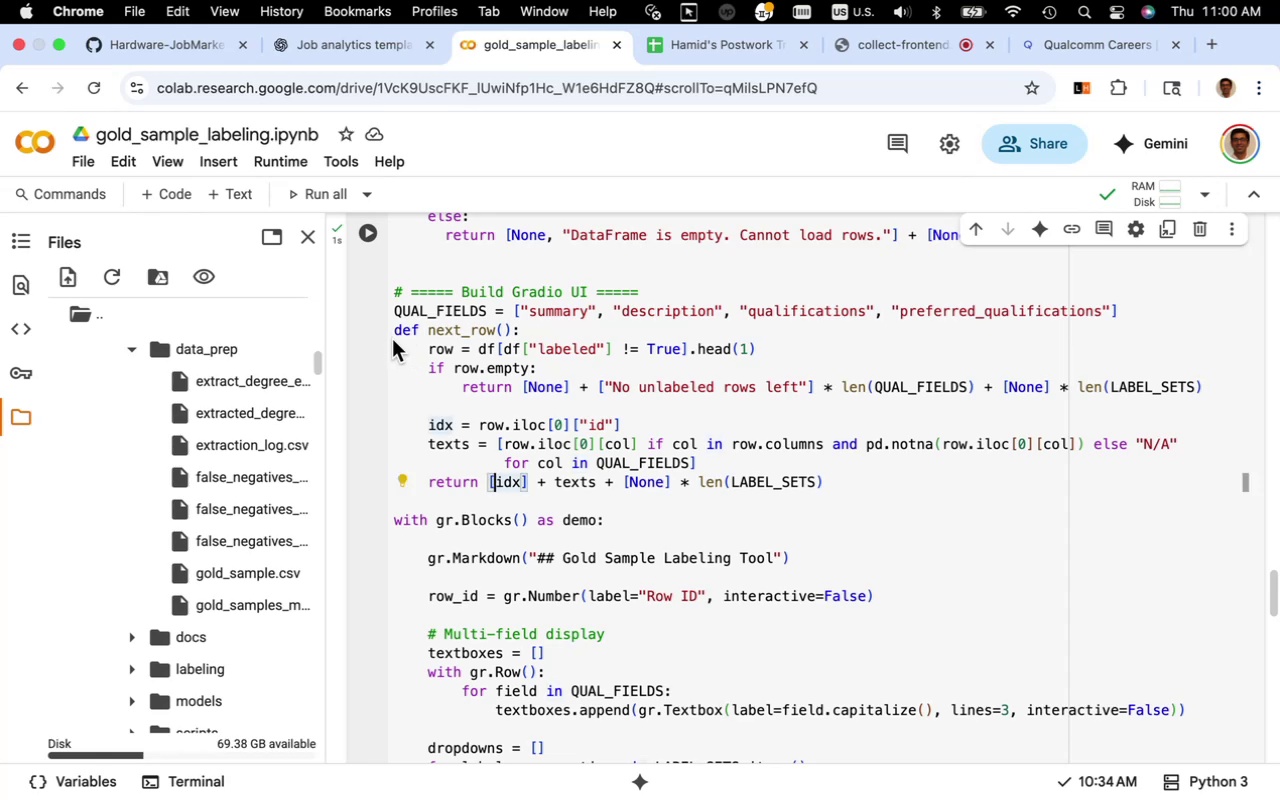 
left_click_drag(start_coordinate=[395, 336], to_coordinate=[408, 799])
 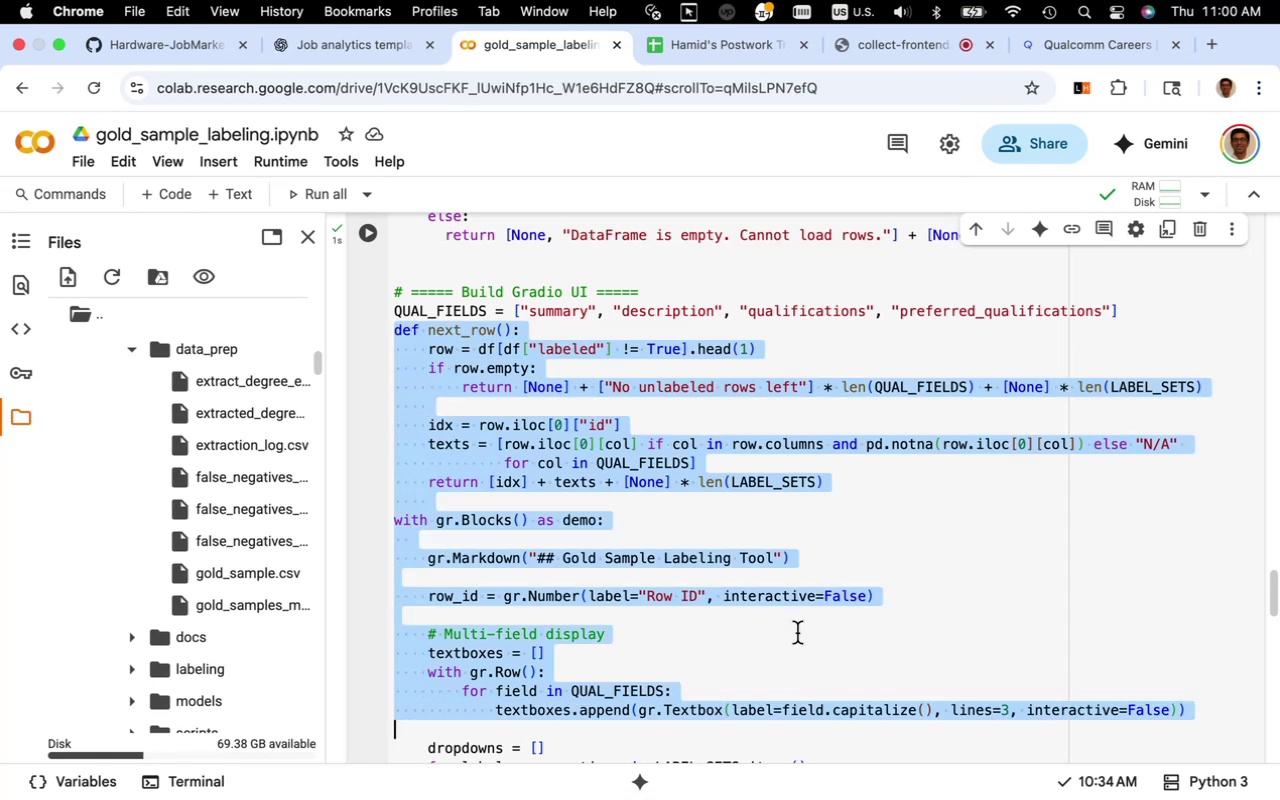 
key(Backspace)
 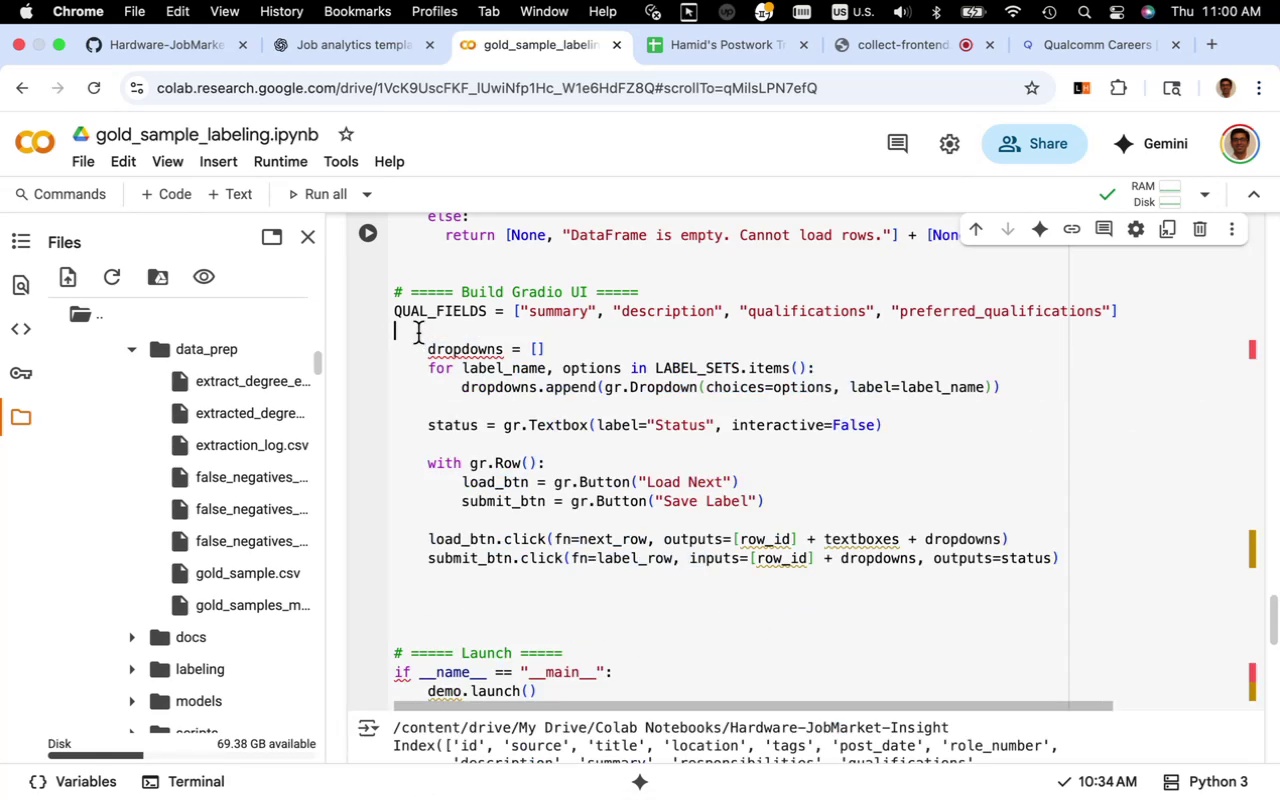 
left_click_drag(start_coordinate=[396, 331], to_coordinate=[414, 625])
 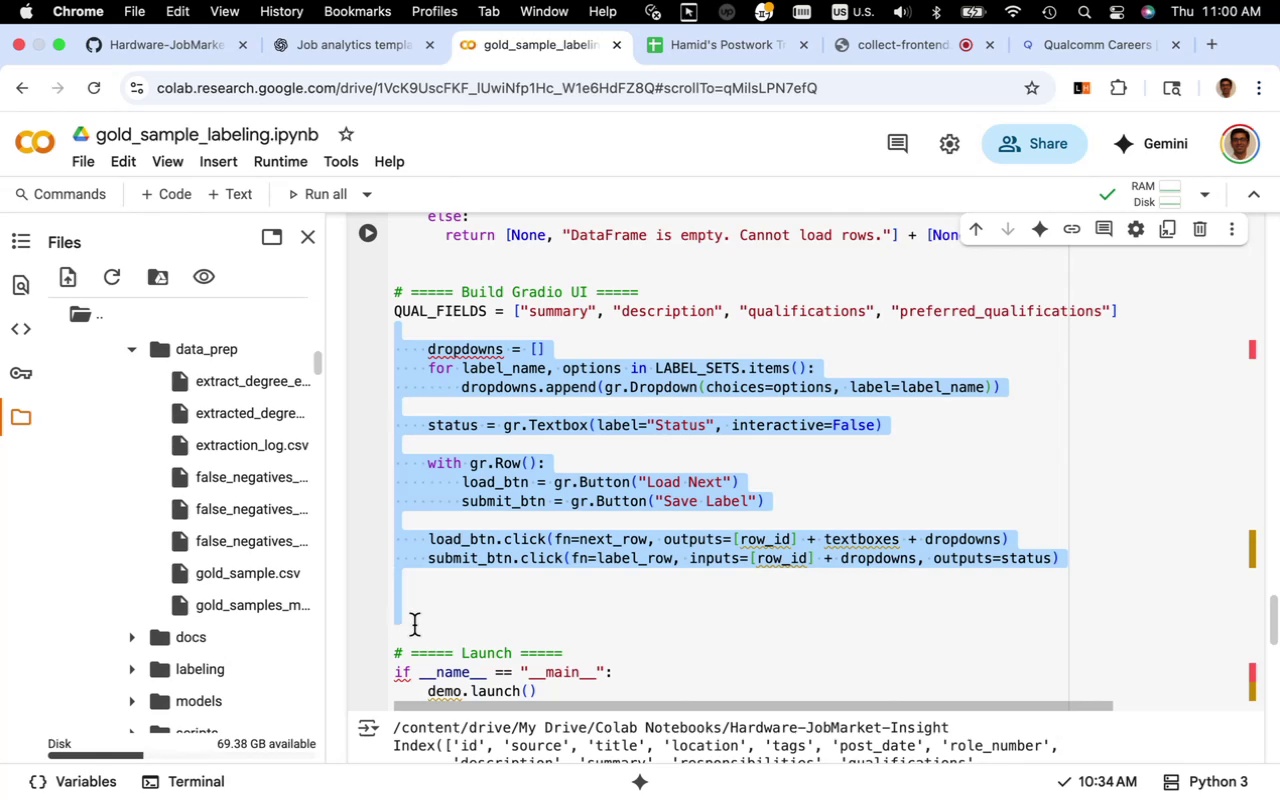 
key(Backspace)
 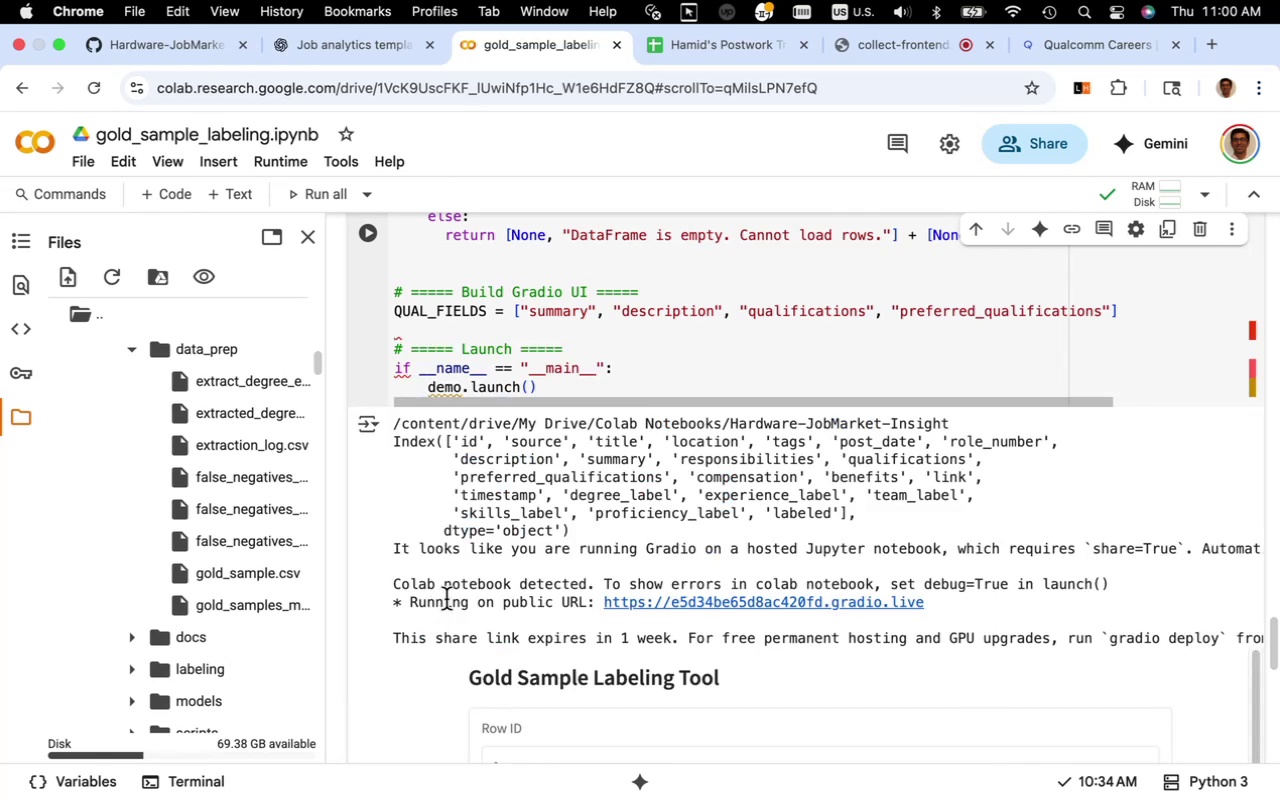 
key(Meta+V)
 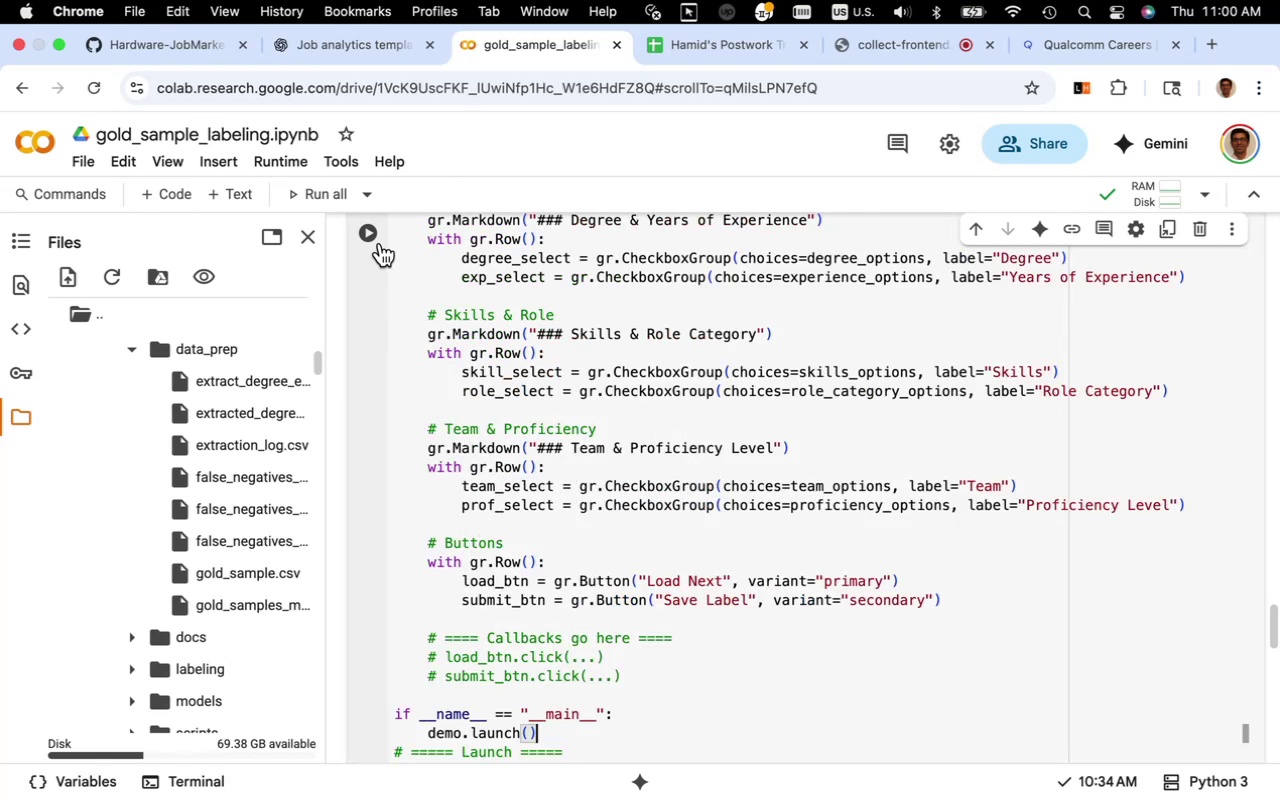 
left_click([367, 231])
 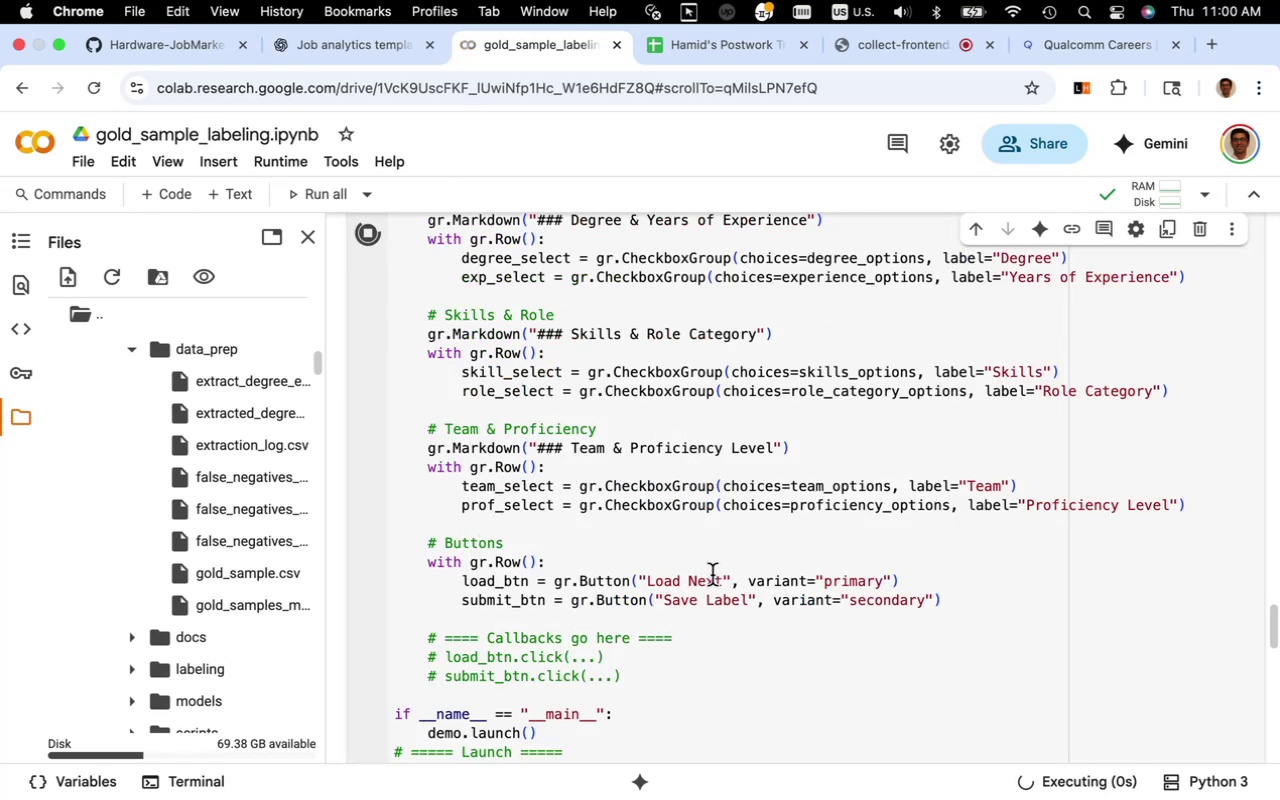 
scroll: coordinate [712, 565], scroll_direction: down, amount: 9.0
 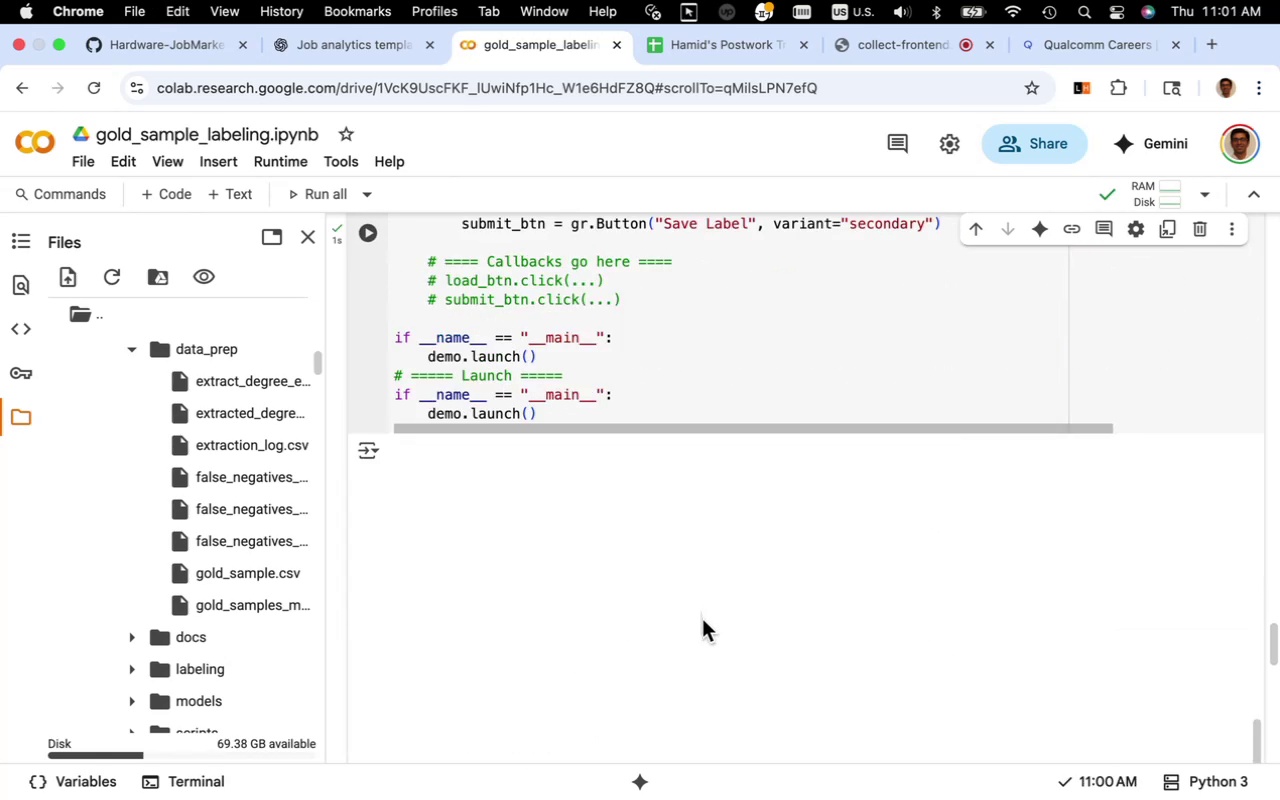 
scroll: coordinate [702, 619], scroll_direction: up, amount: 10.0
 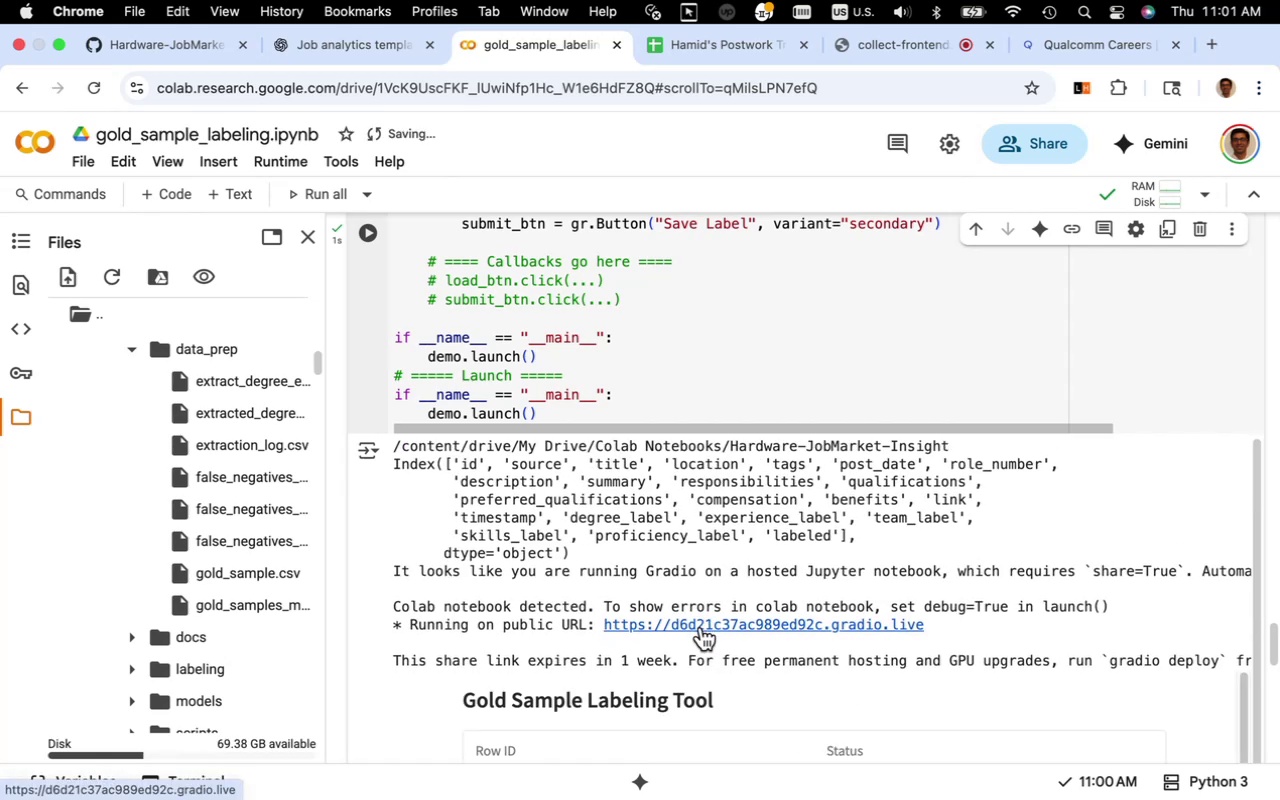 
left_click([701, 627])
 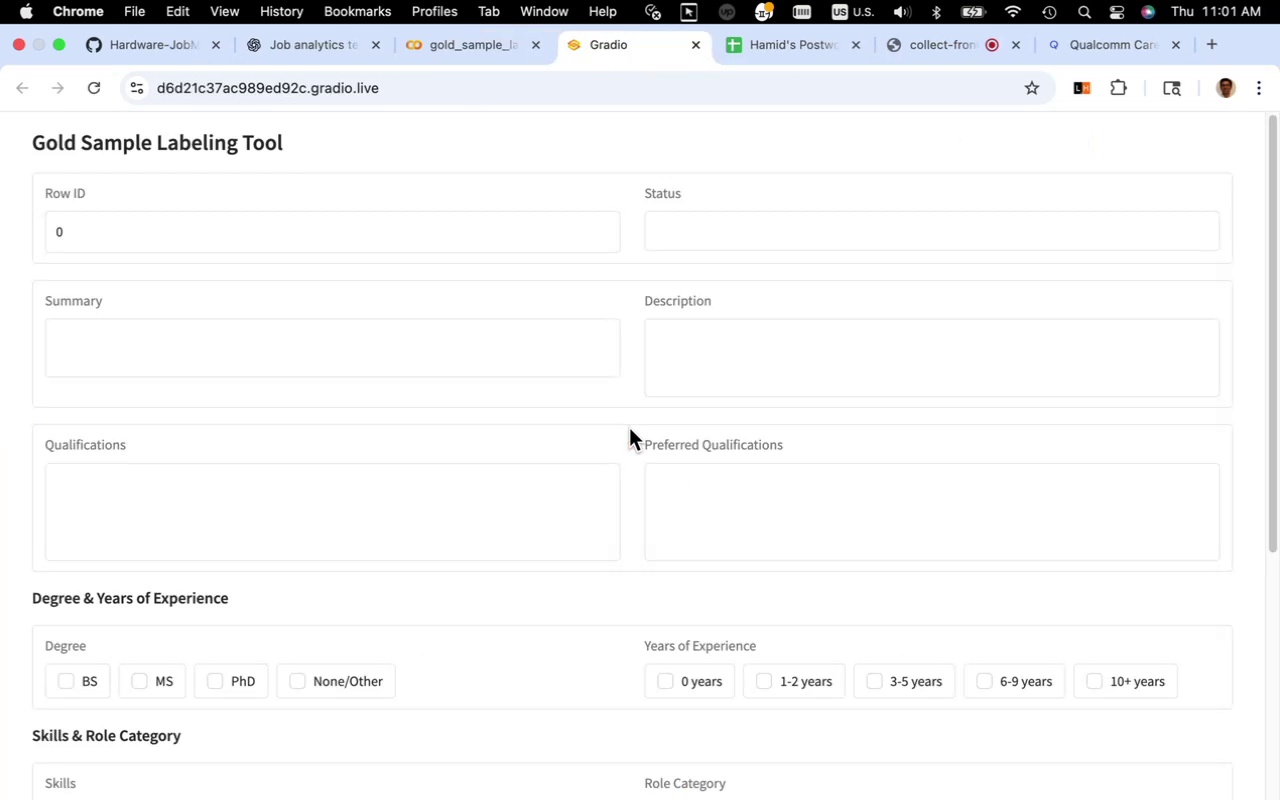 
wait(6.88)
 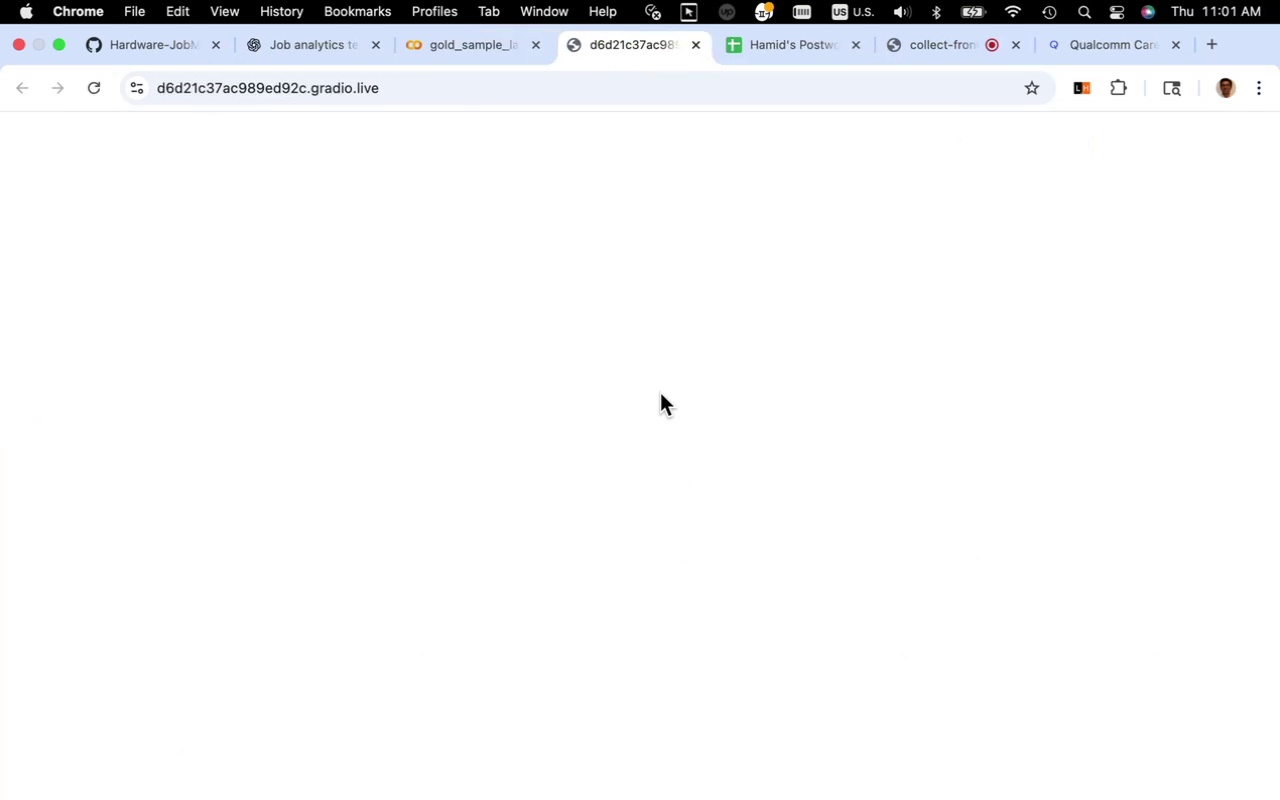 
scroll: coordinate [533, 441], scroll_direction: down, amount: 5.0
 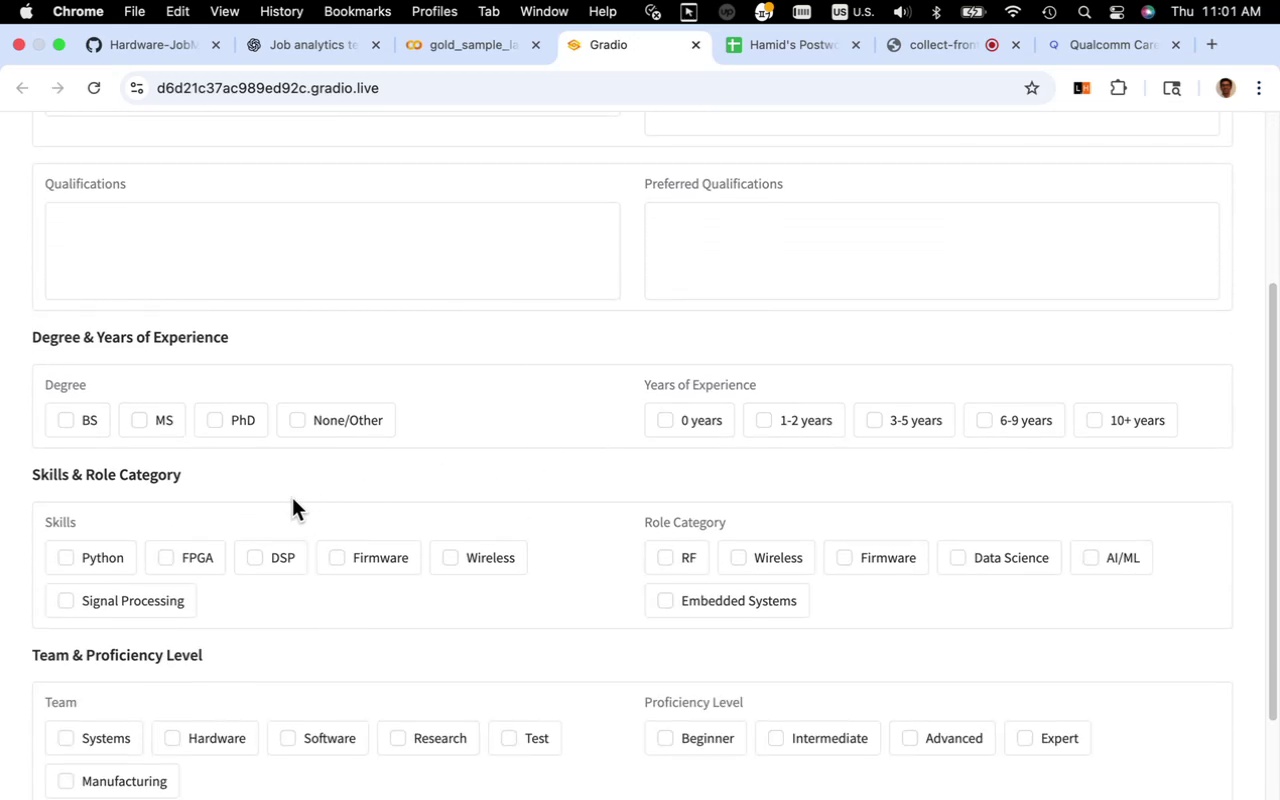 
left_click([70, 419])
 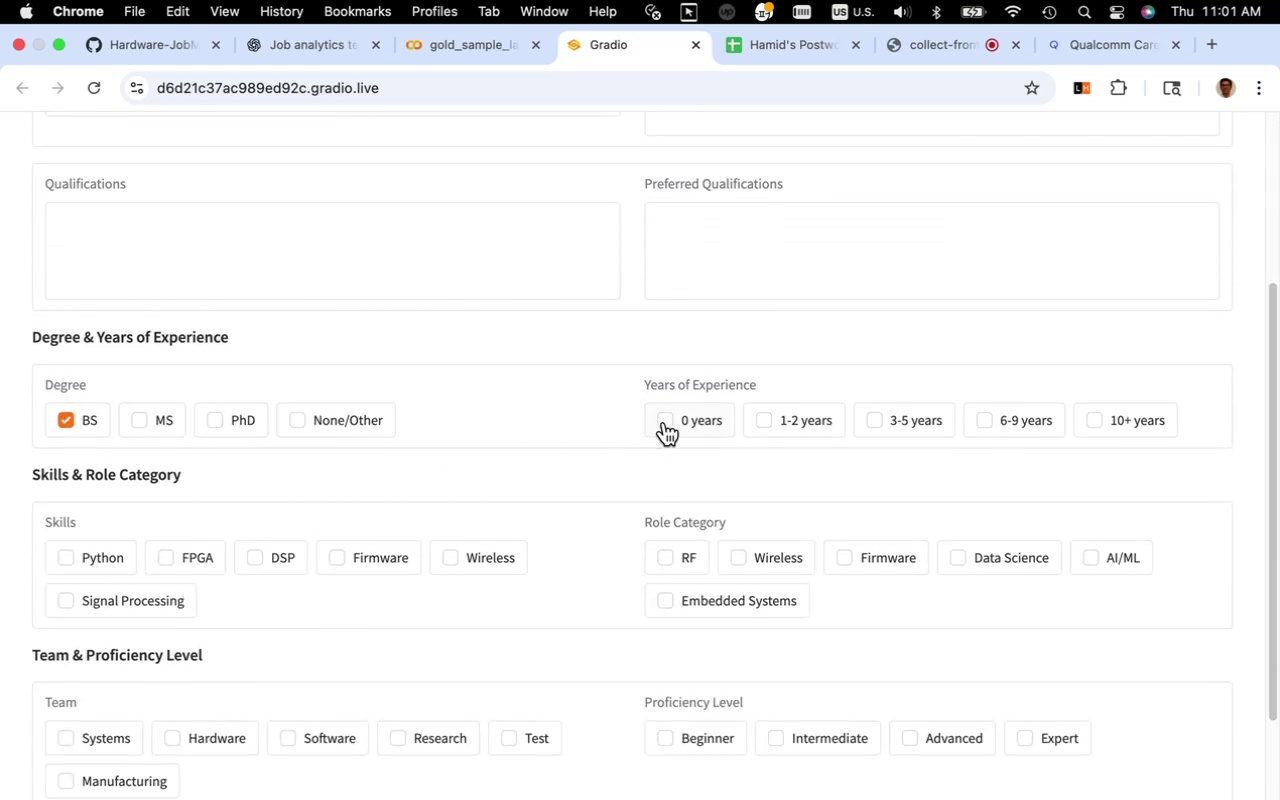 
left_click([665, 422])
 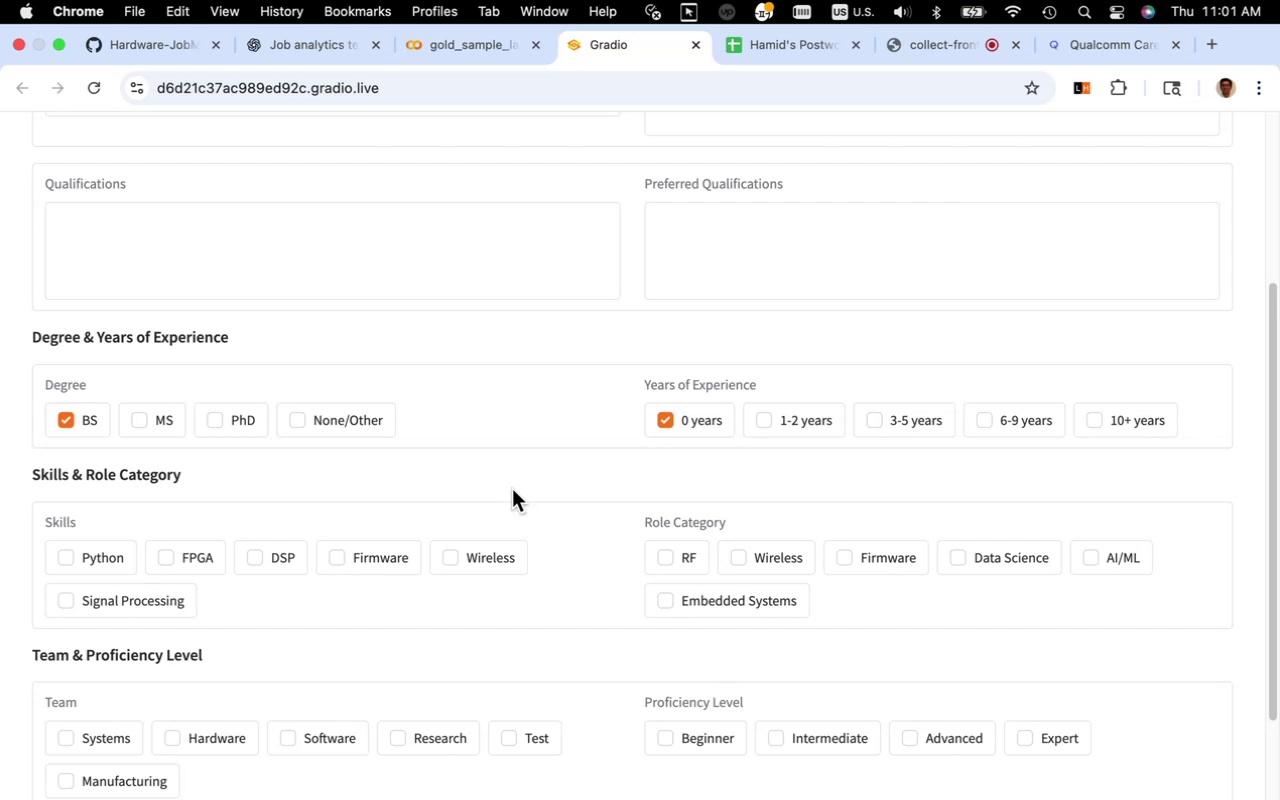 
wait(8.11)
 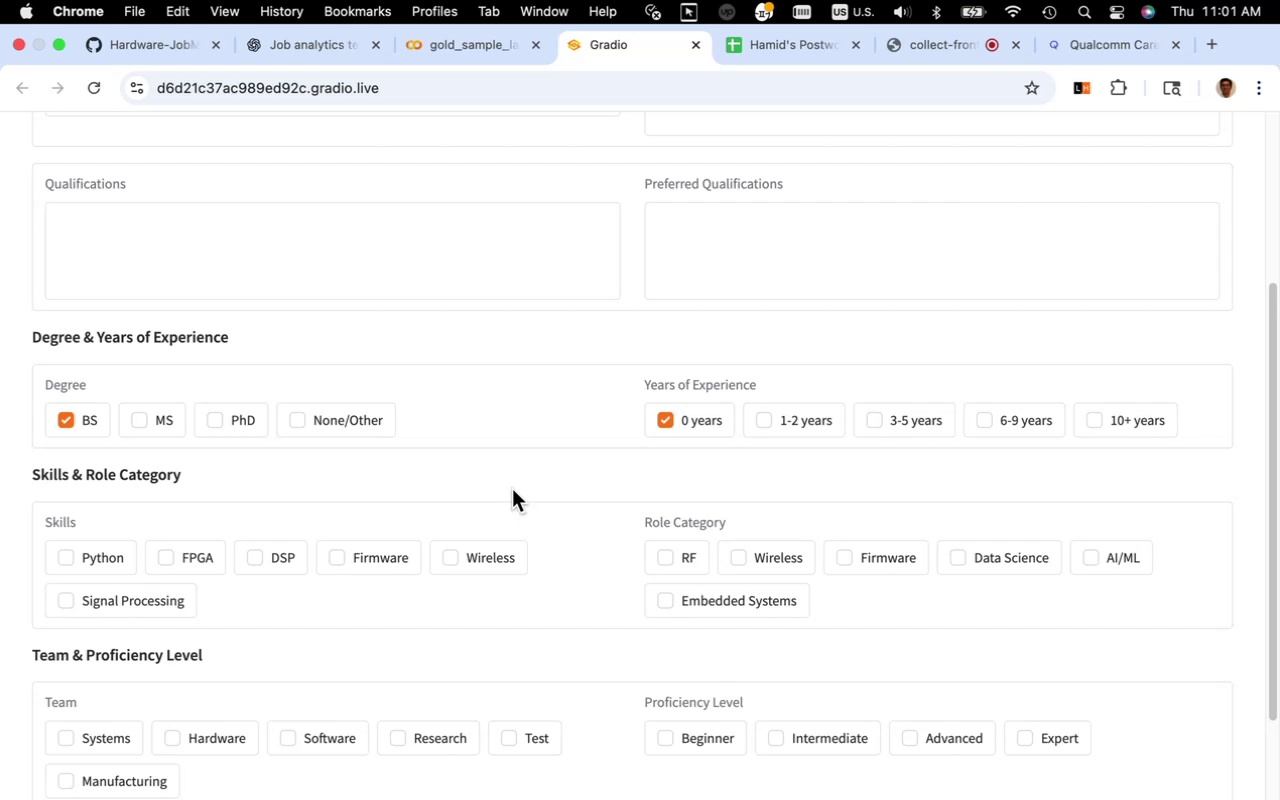 
scroll: coordinate [486, 481], scroll_direction: down, amount: 5.0
 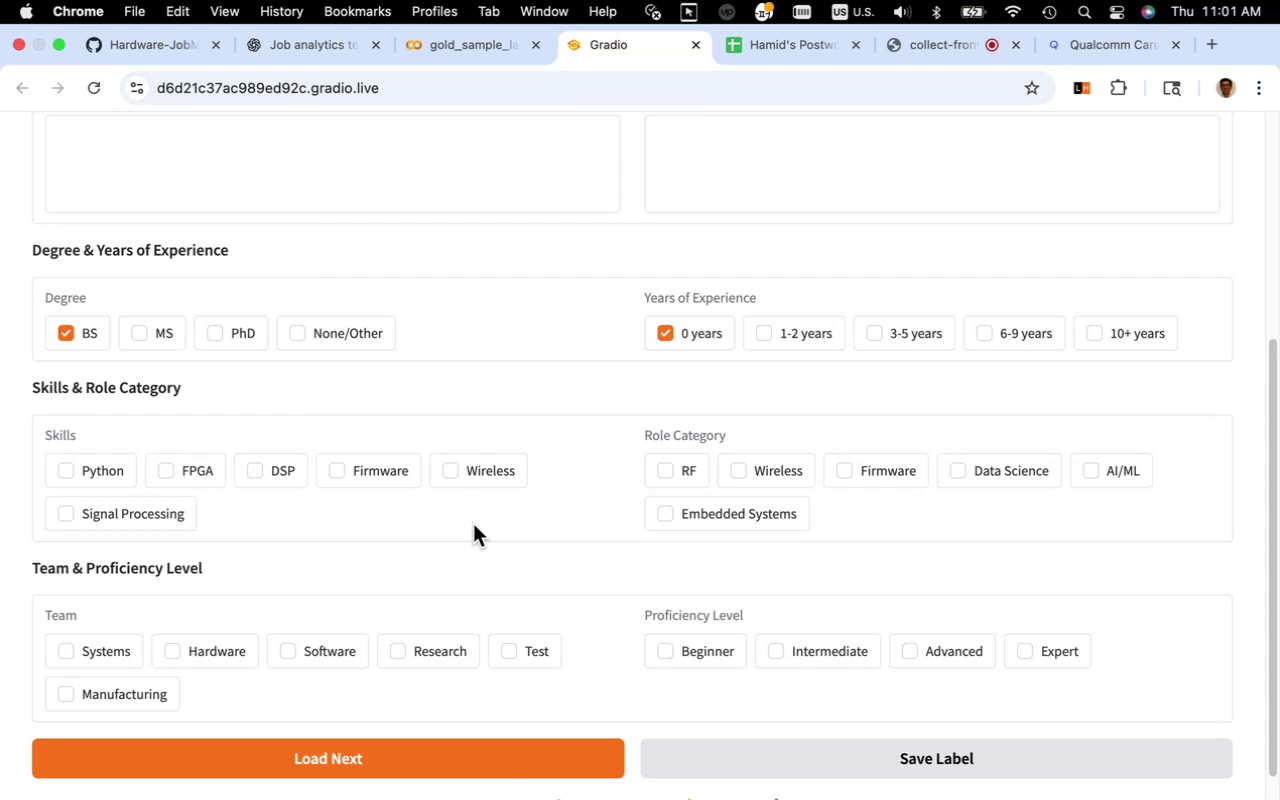 
wait(18.33)
 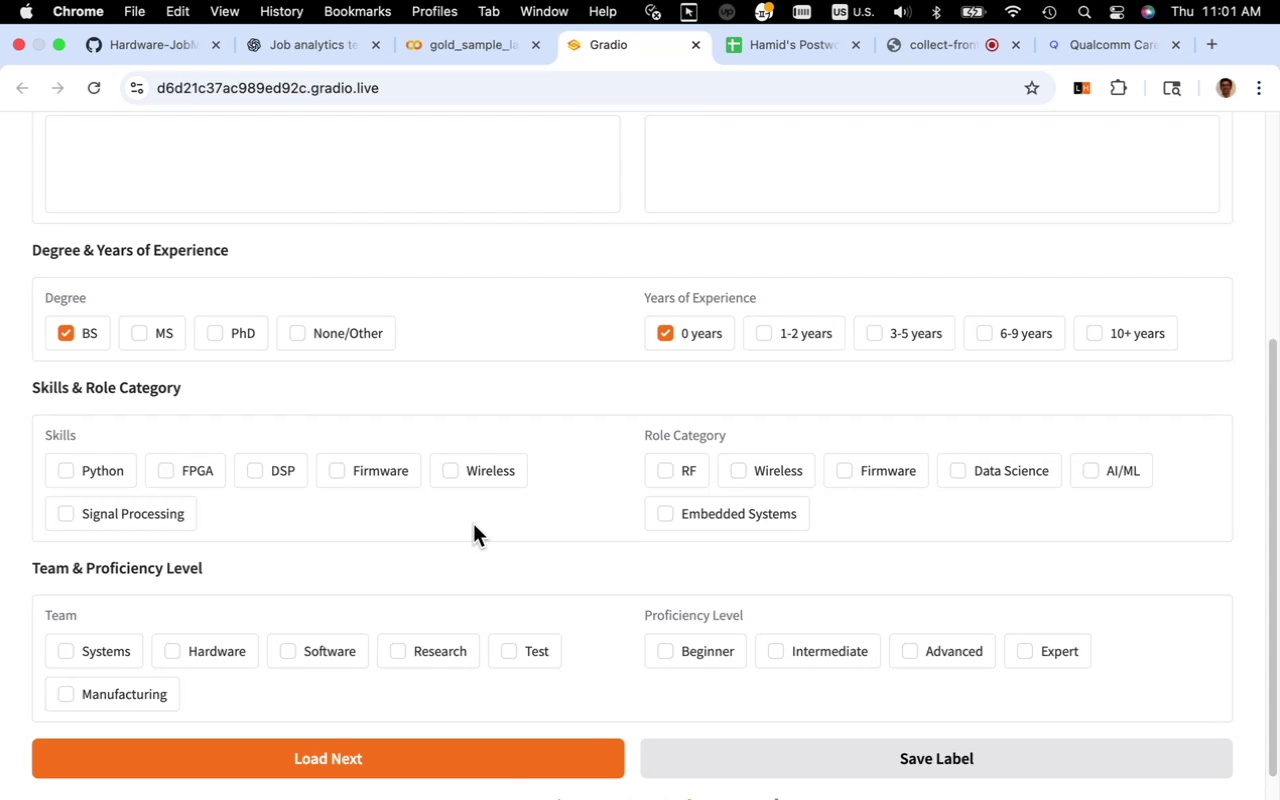 
scroll: coordinate [597, 509], scroll_direction: down, amount: 4.0
 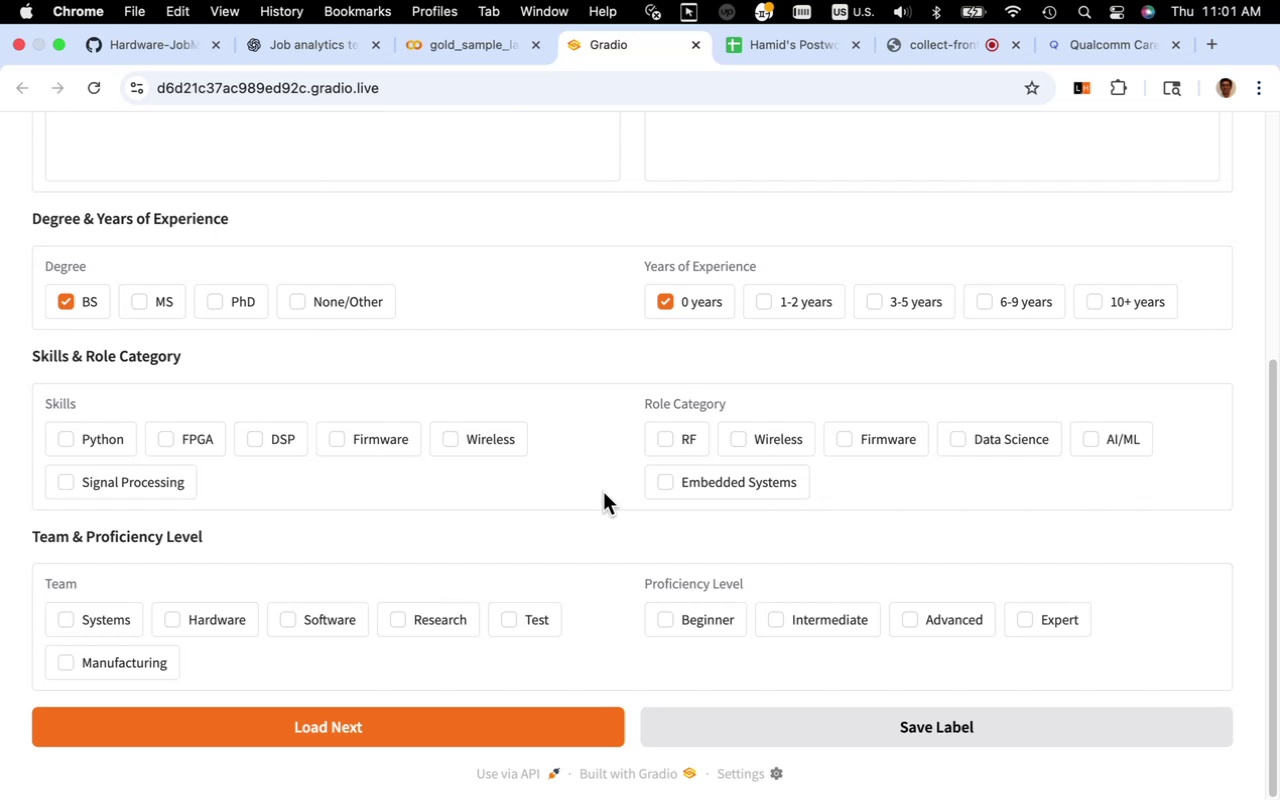 
wait(14.84)
 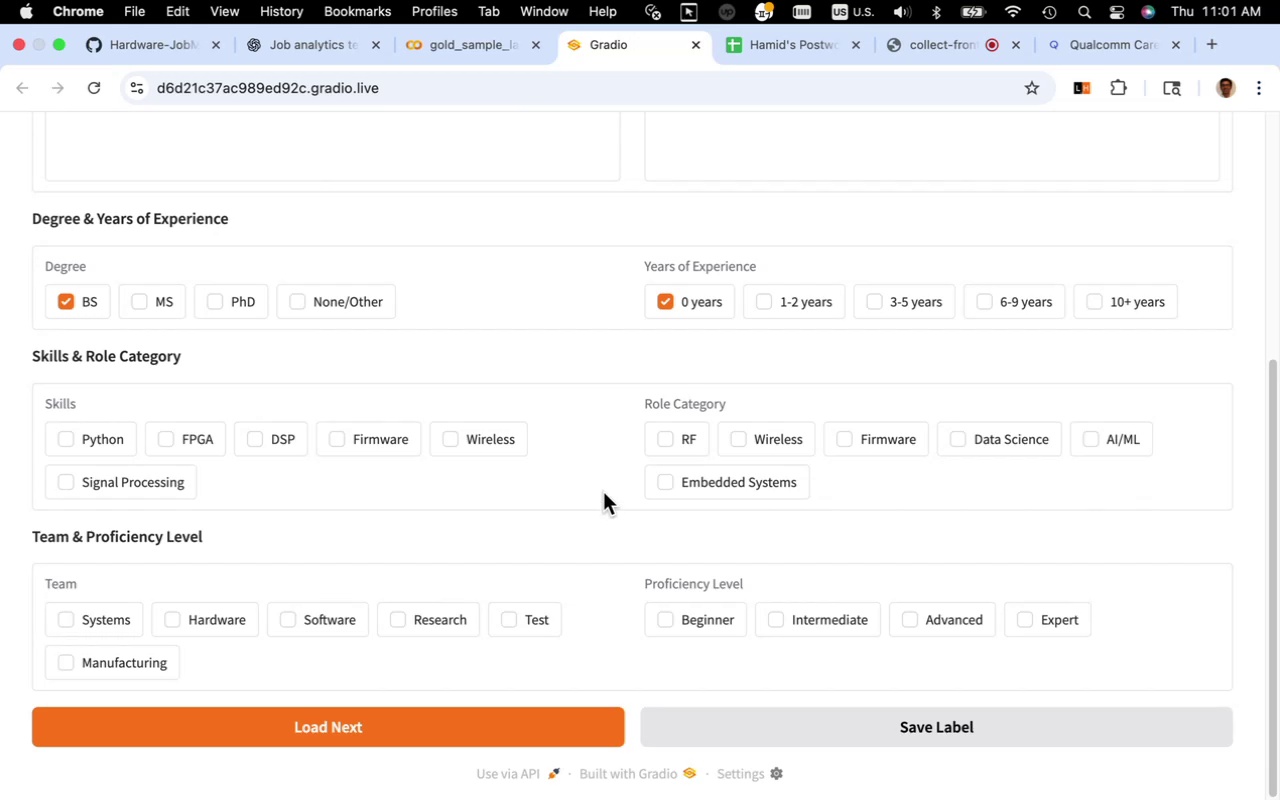 
scroll: coordinate [603, 492], scroll_direction: up, amount: 8.0
 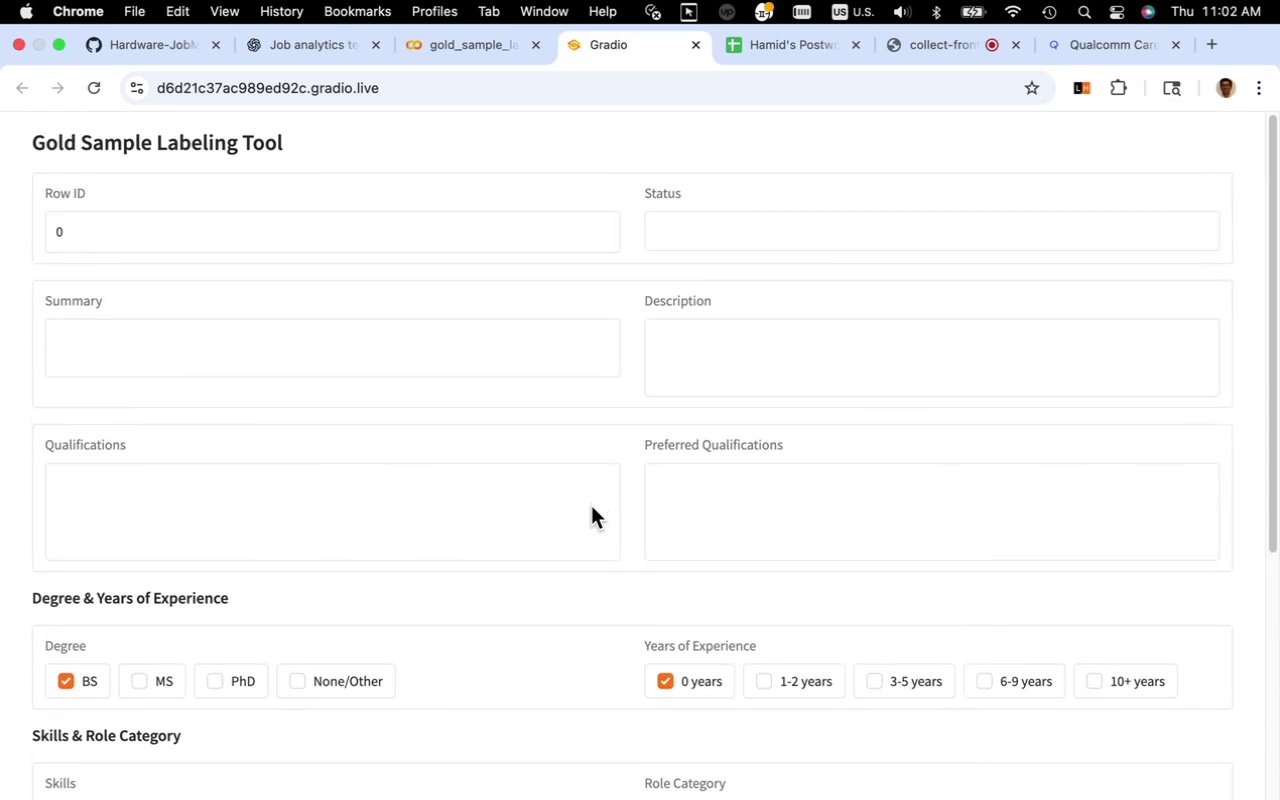 
scroll: coordinate [591, 506], scroll_direction: down, amount: 27.0
 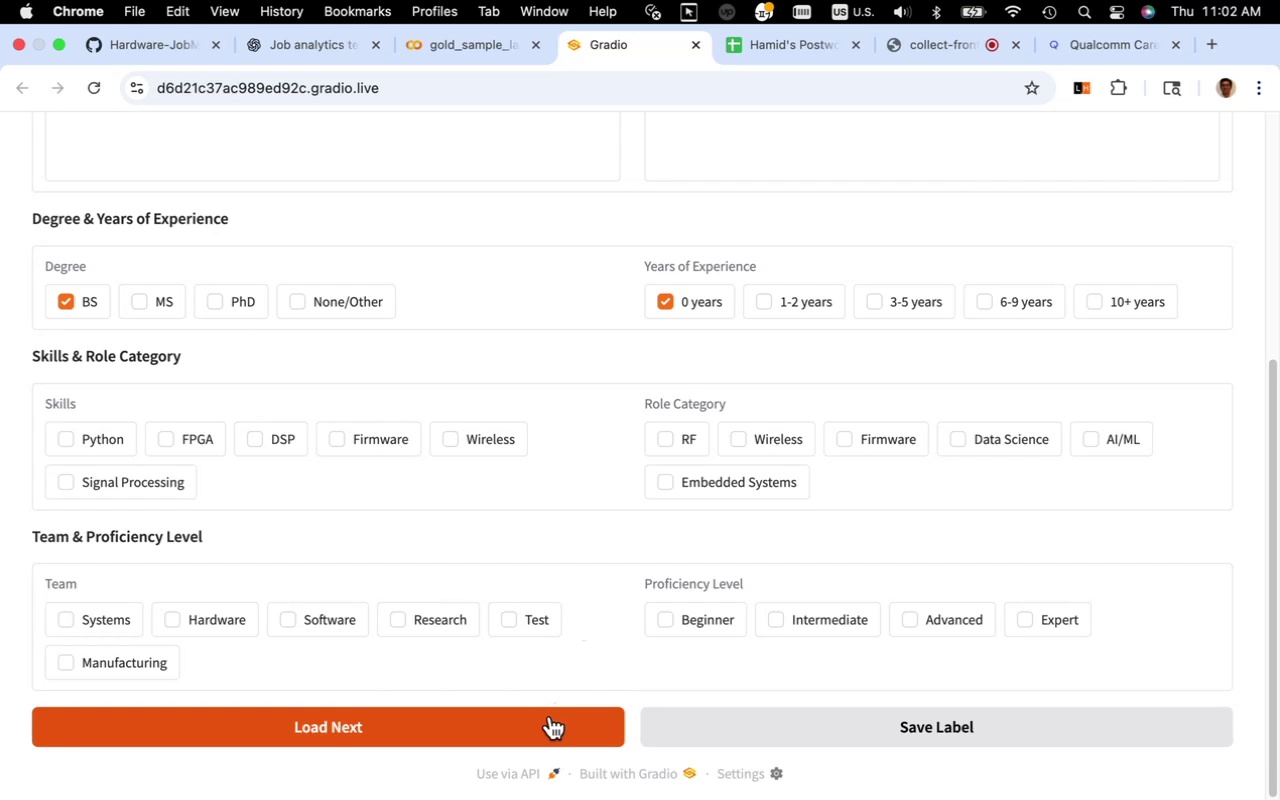 
left_click([550, 716])
 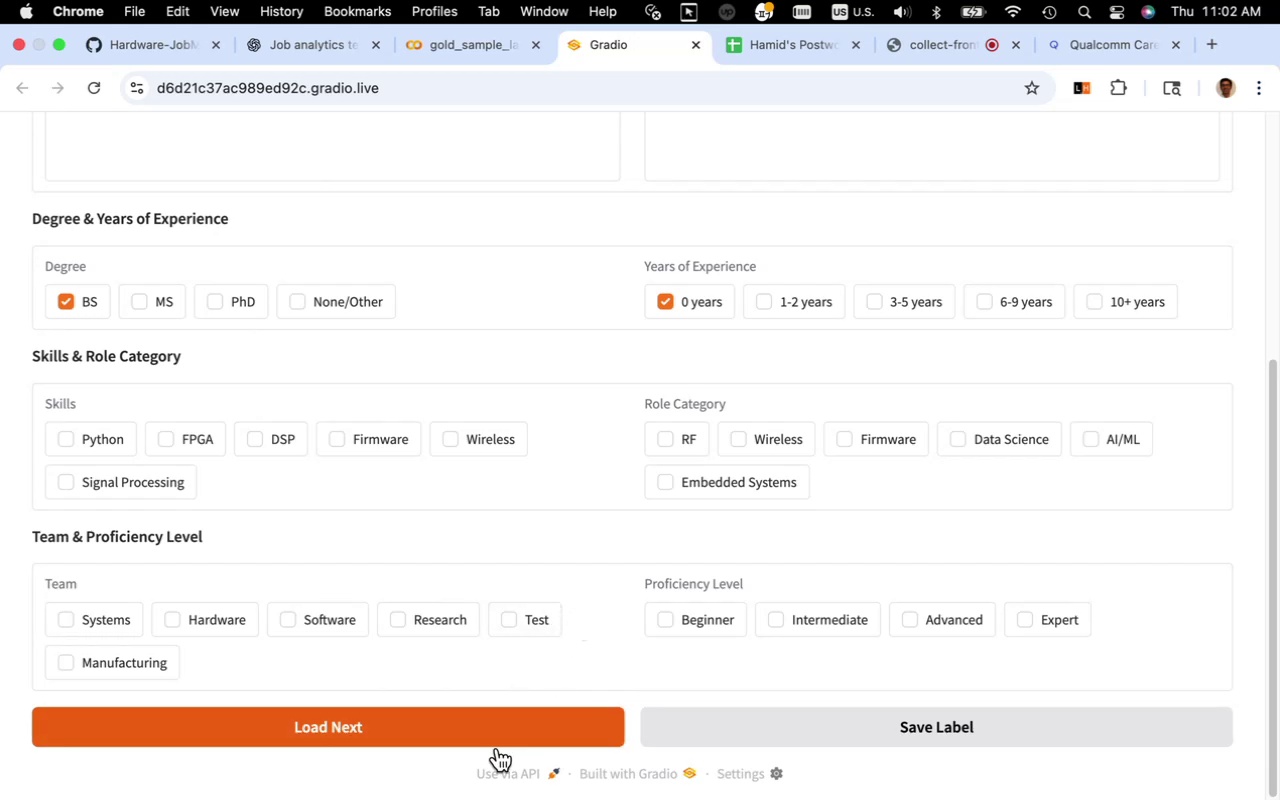 
left_click([493, 733])
 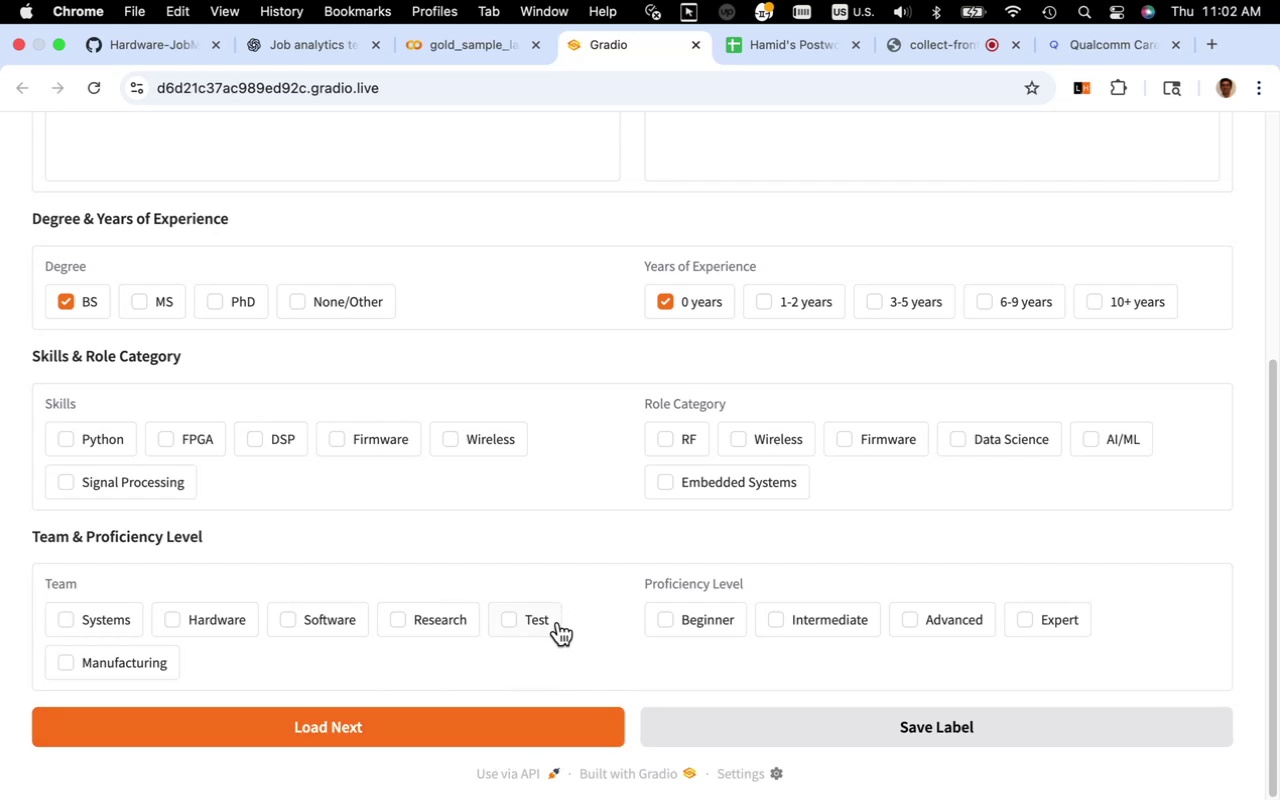 
scroll: coordinate [569, 611], scroll_direction: up, amount: 3.0
 